 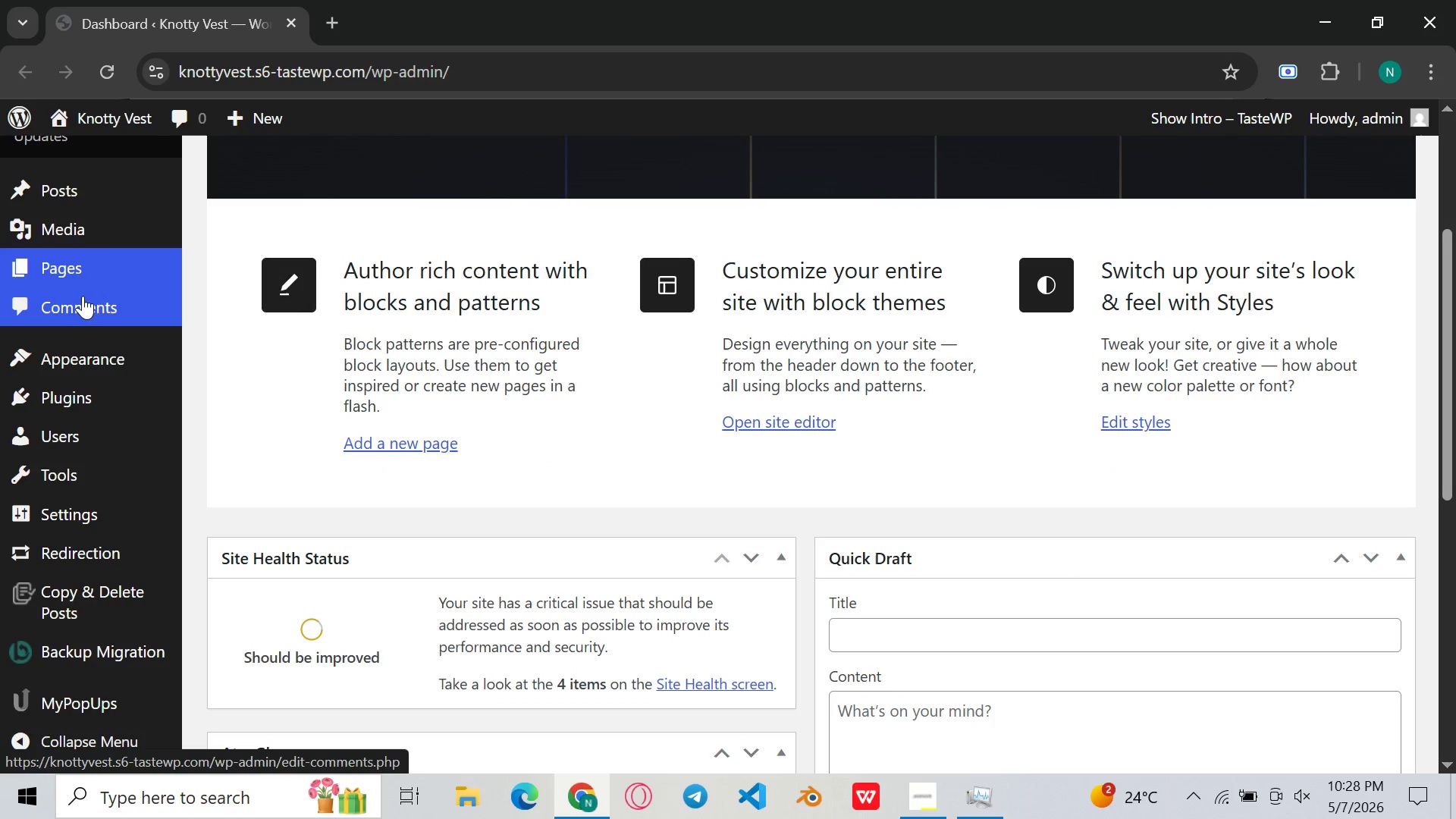 
scroll: coordinate [103, 378], scroll_direction: up, amount: 2.0
 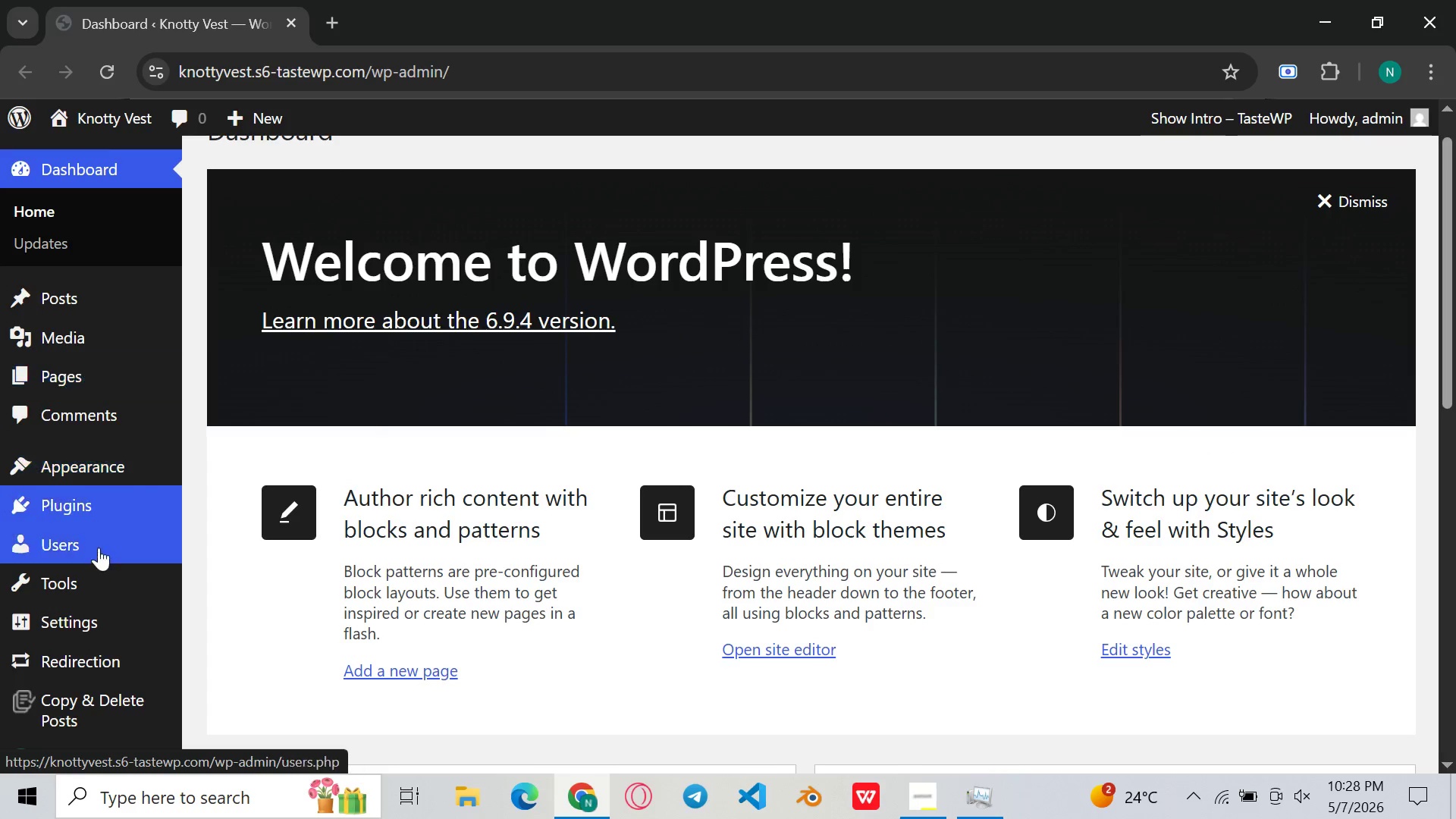 
scroll: coordinate [96, 559], scroll_direction: down, amount: 1.0
 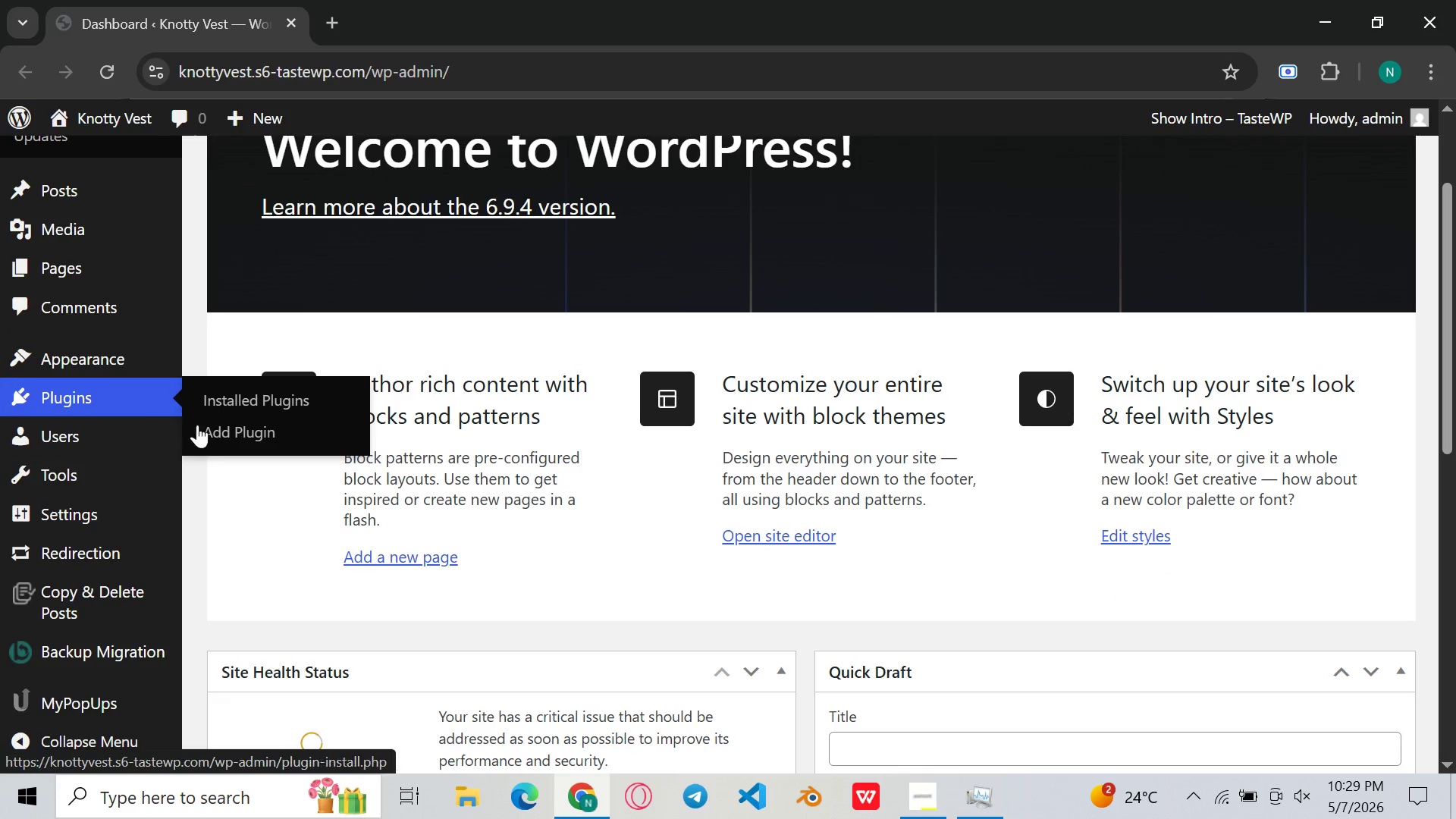 
left_click([238, 434])
 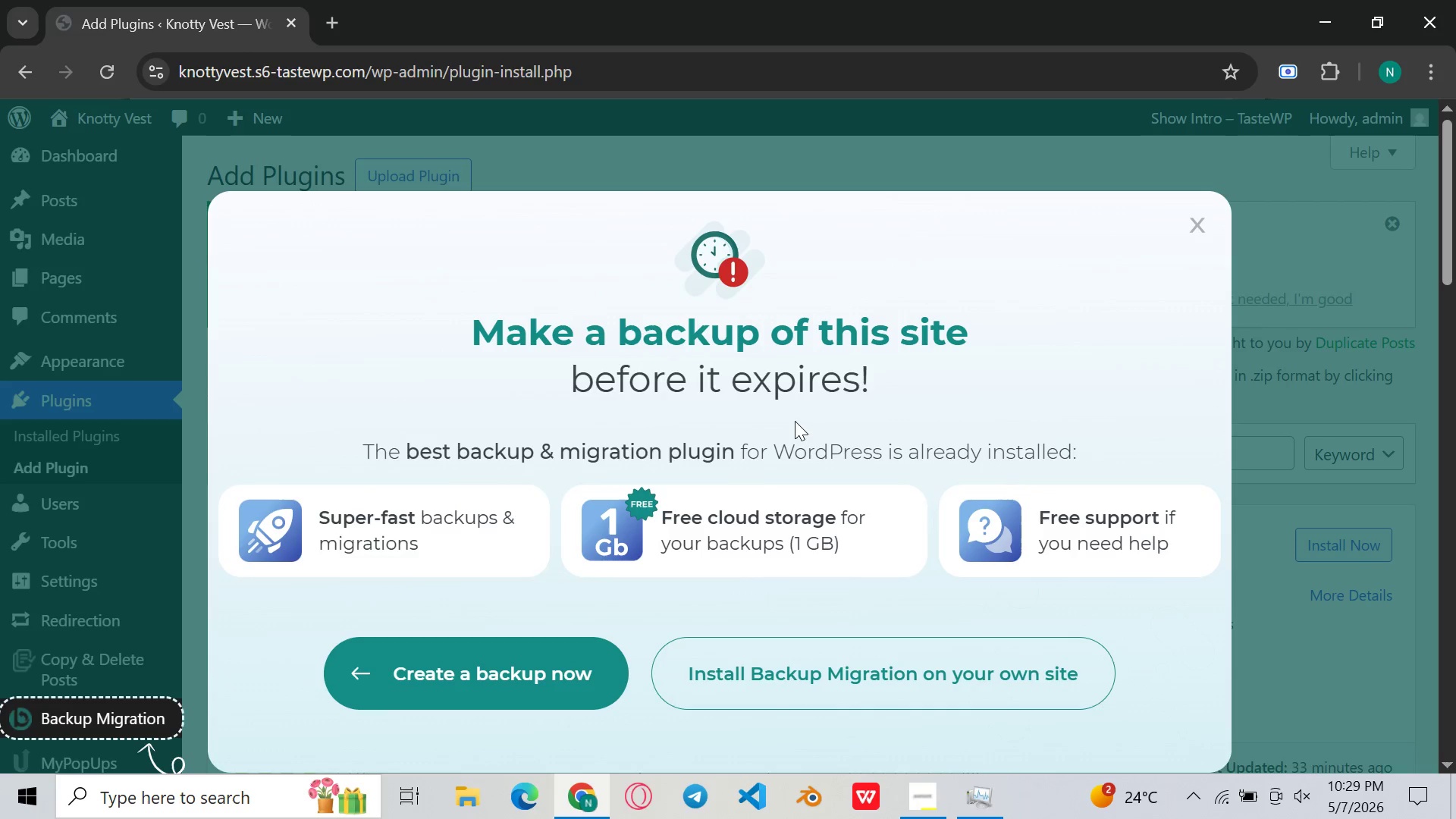 
wait(7.25)
 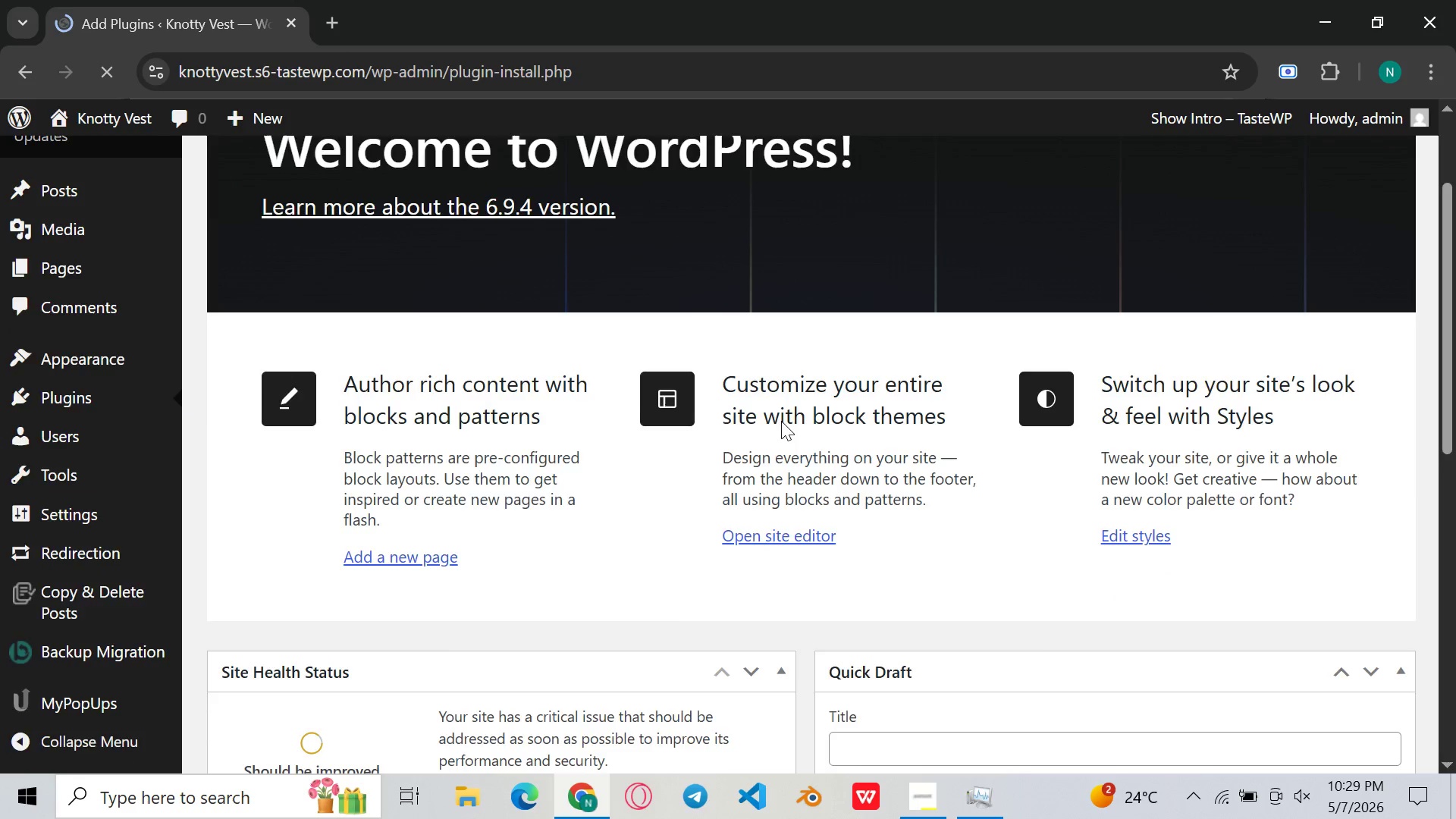 
left_click([1203, 232])
 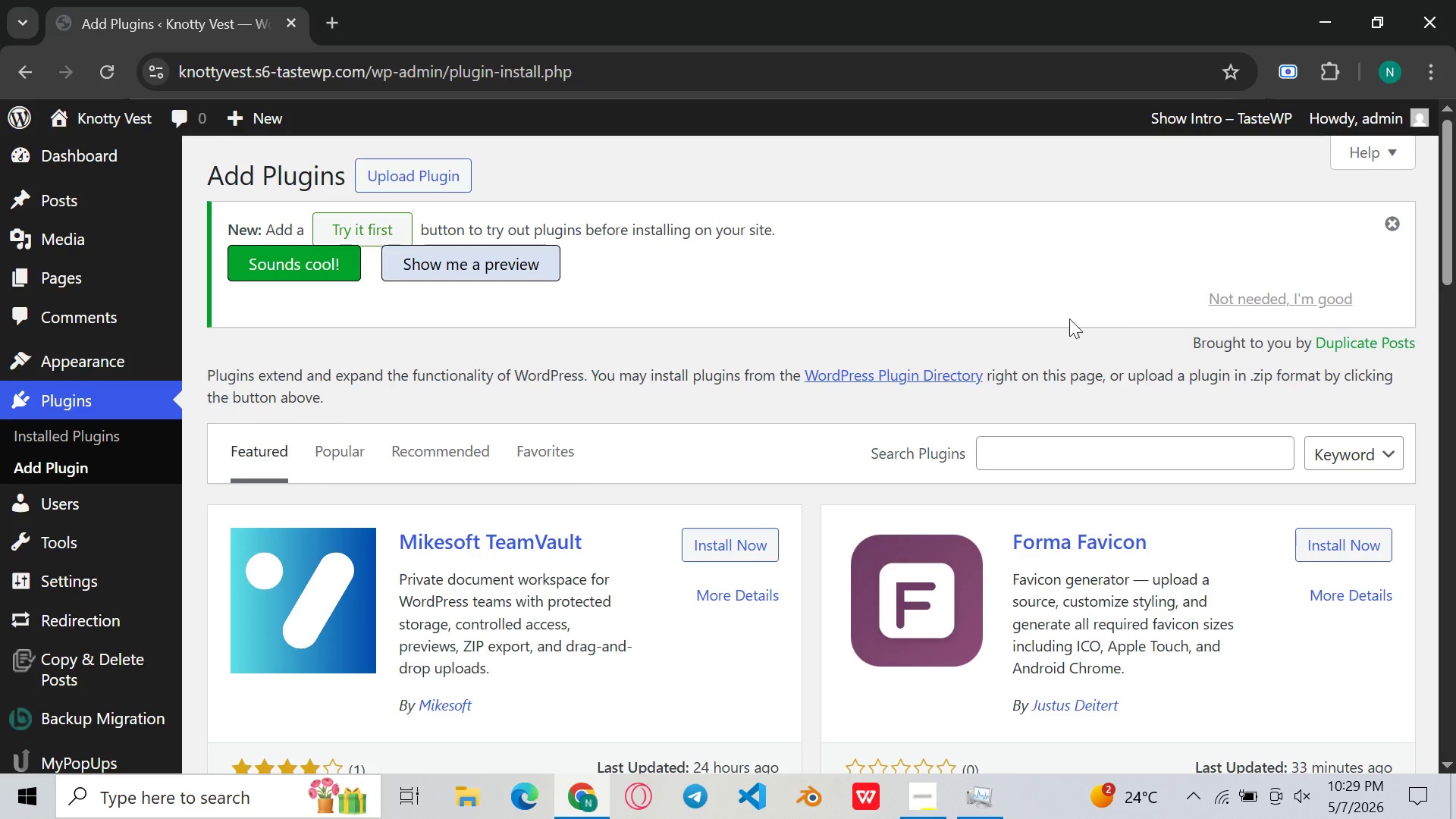 
scroll: coordinate [1033, 330], scroll_direction: down, amount: 2.0
 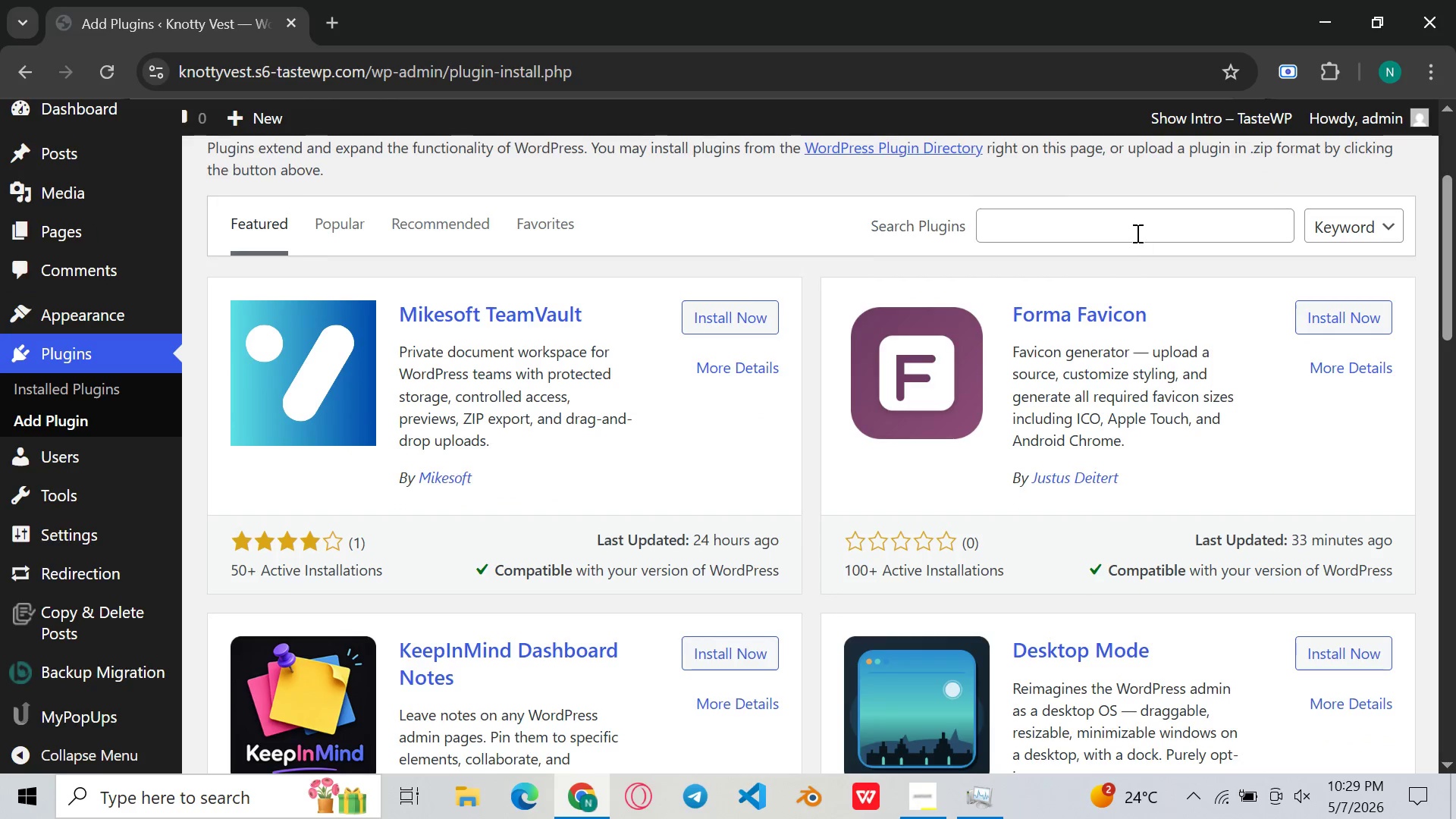 
left_click([1136, 233])
 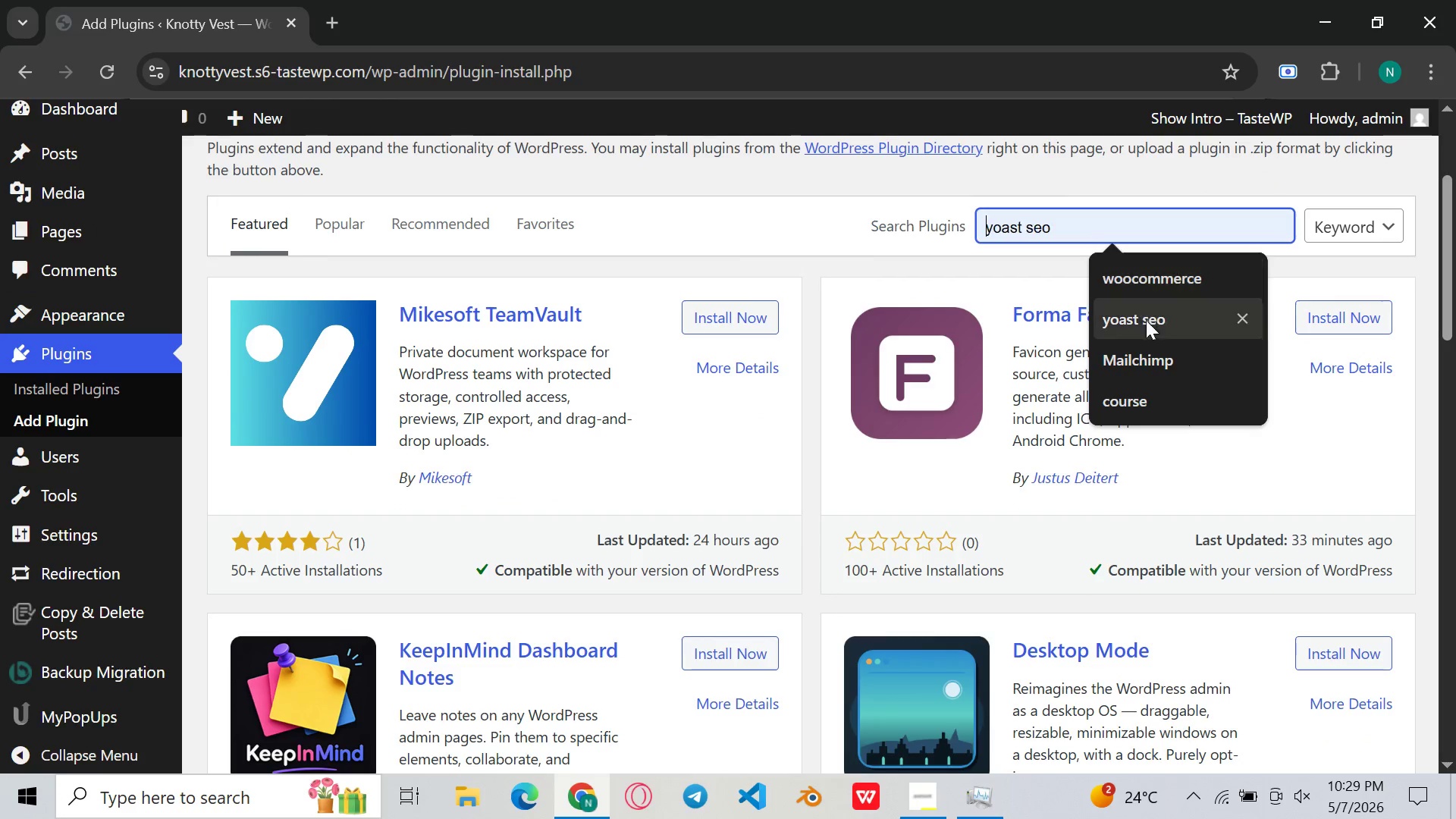 
left_click([1164, 277])
 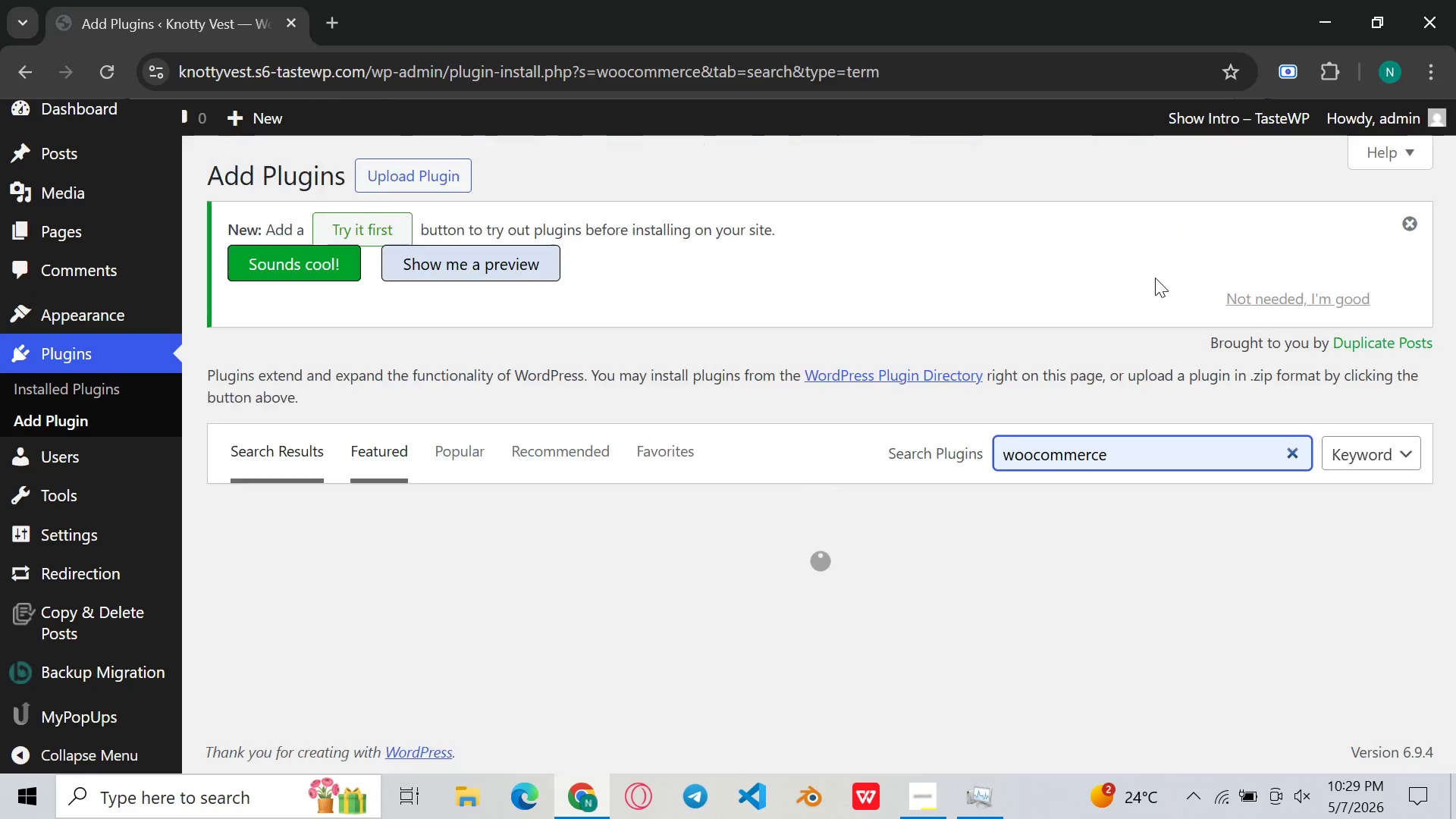 
key(Enter)
 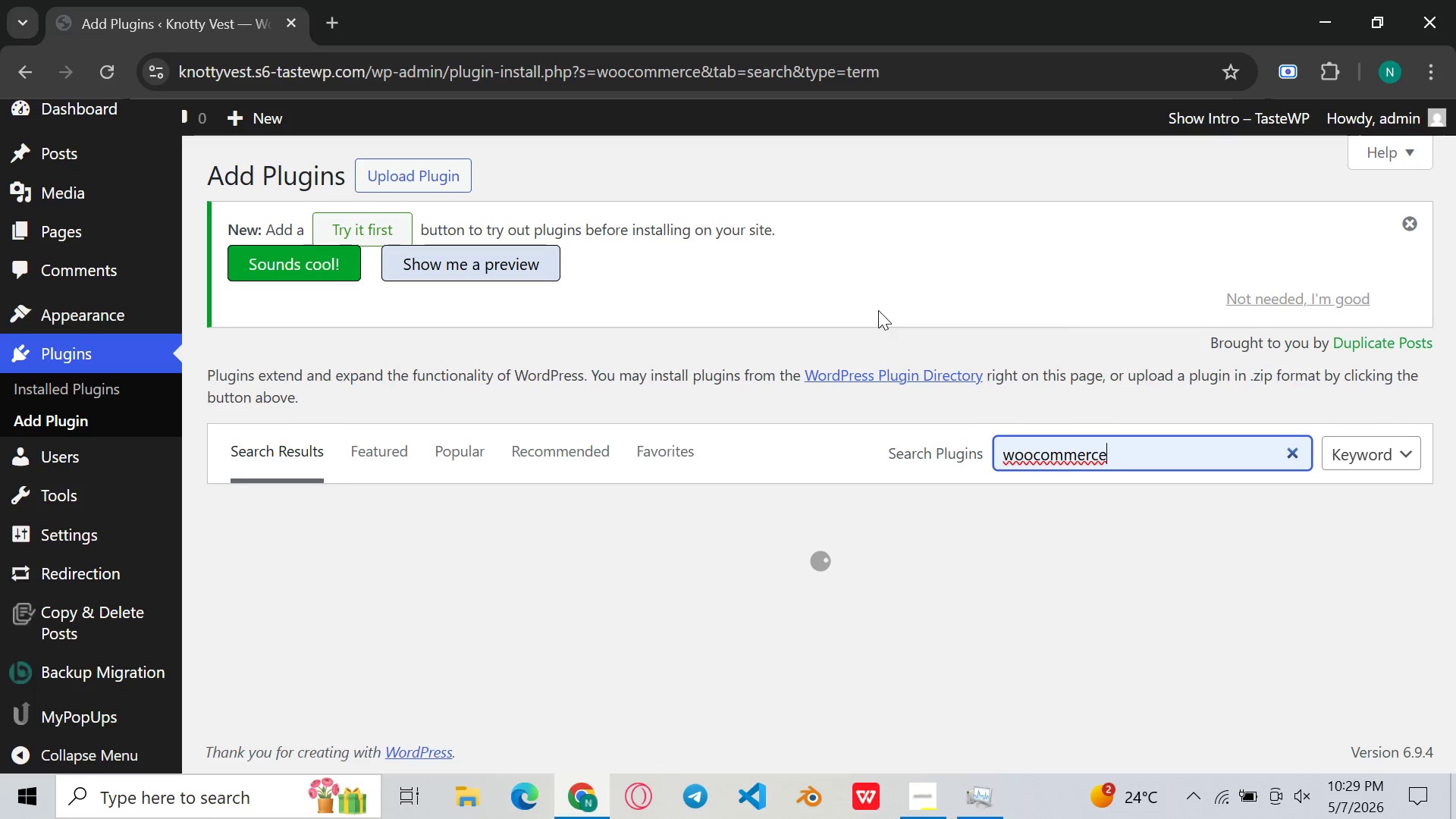 
wait(10.41)
 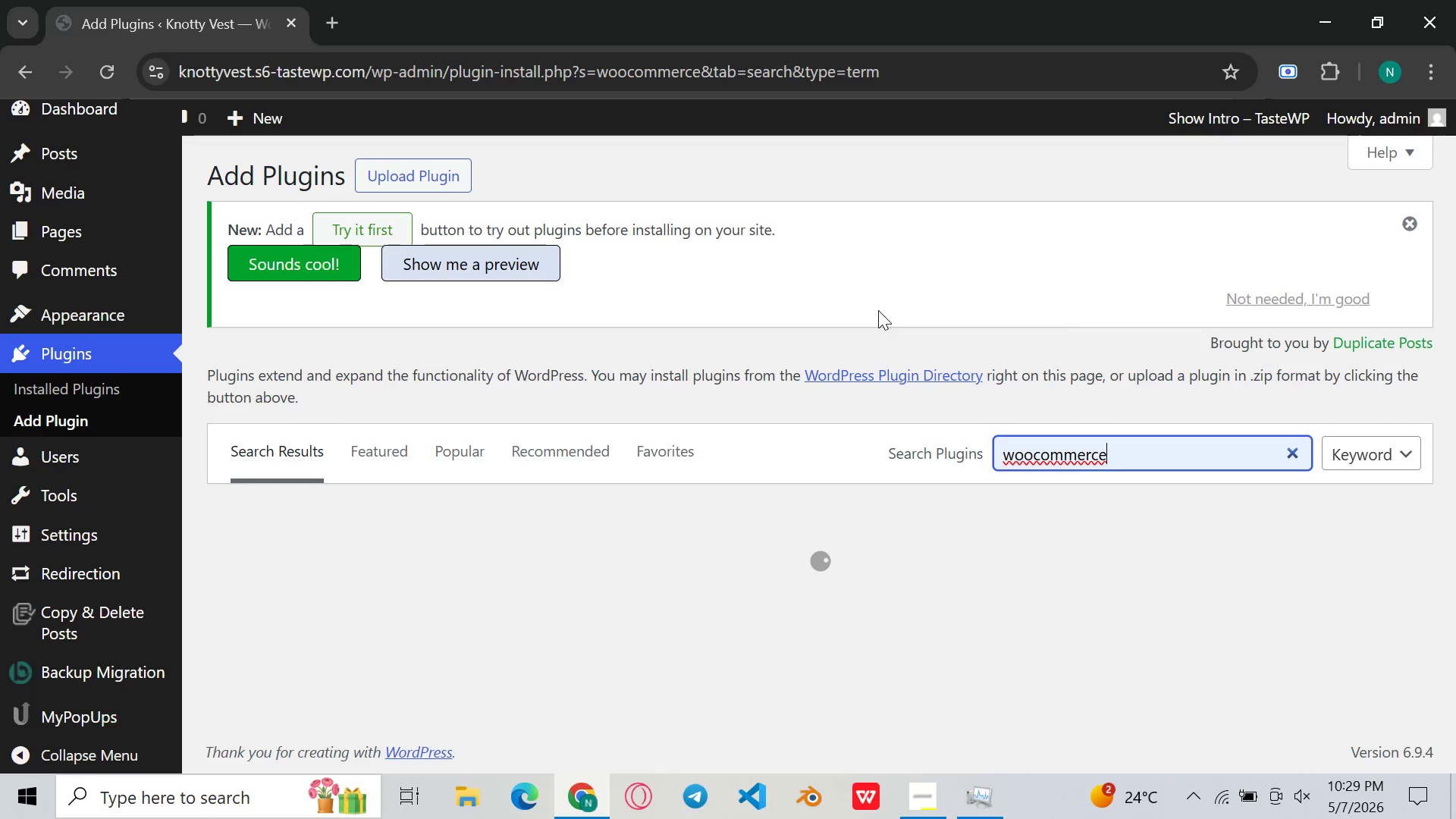 
mouse_move([1229, 778])
 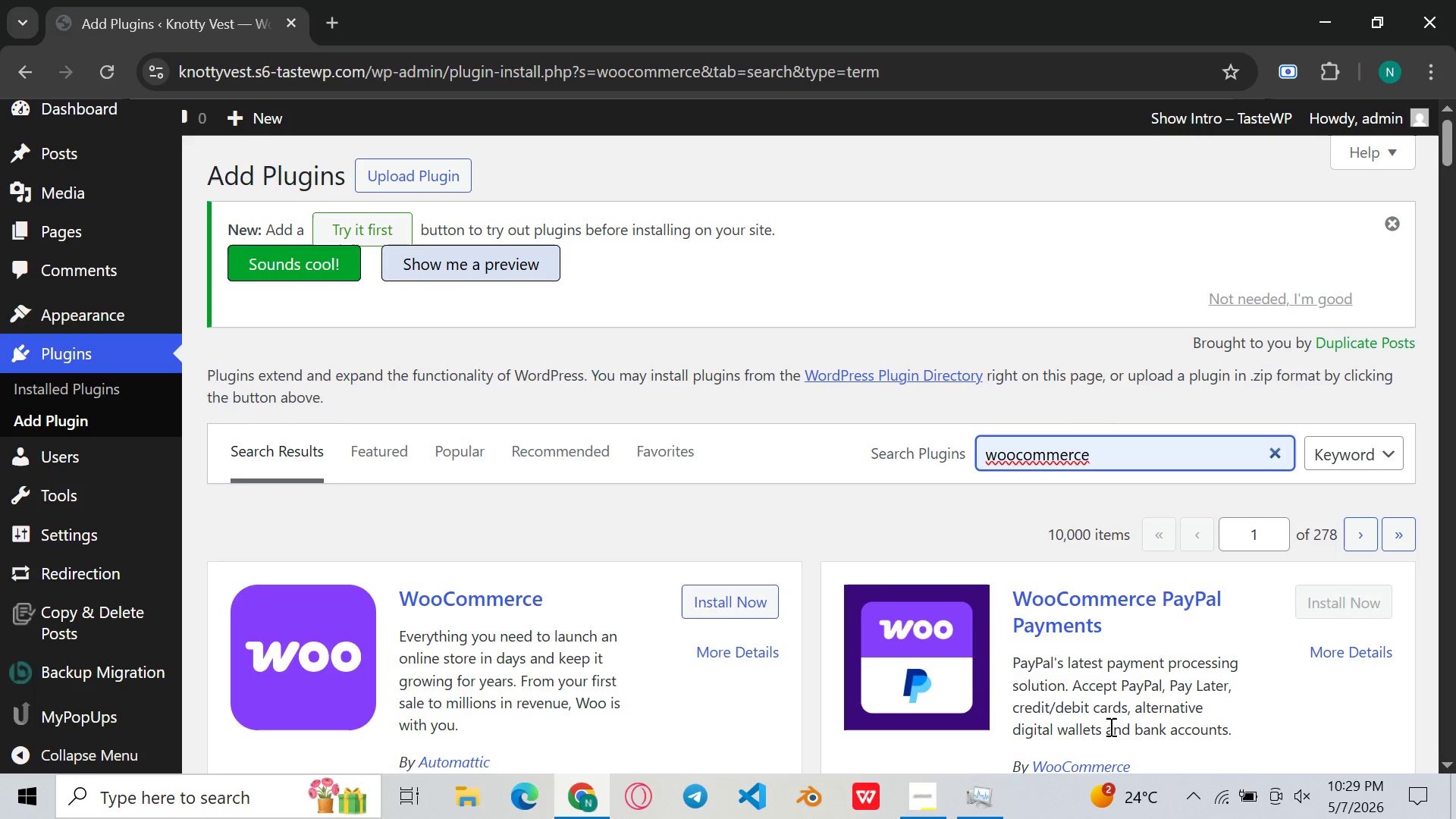 
wait(19.19)
 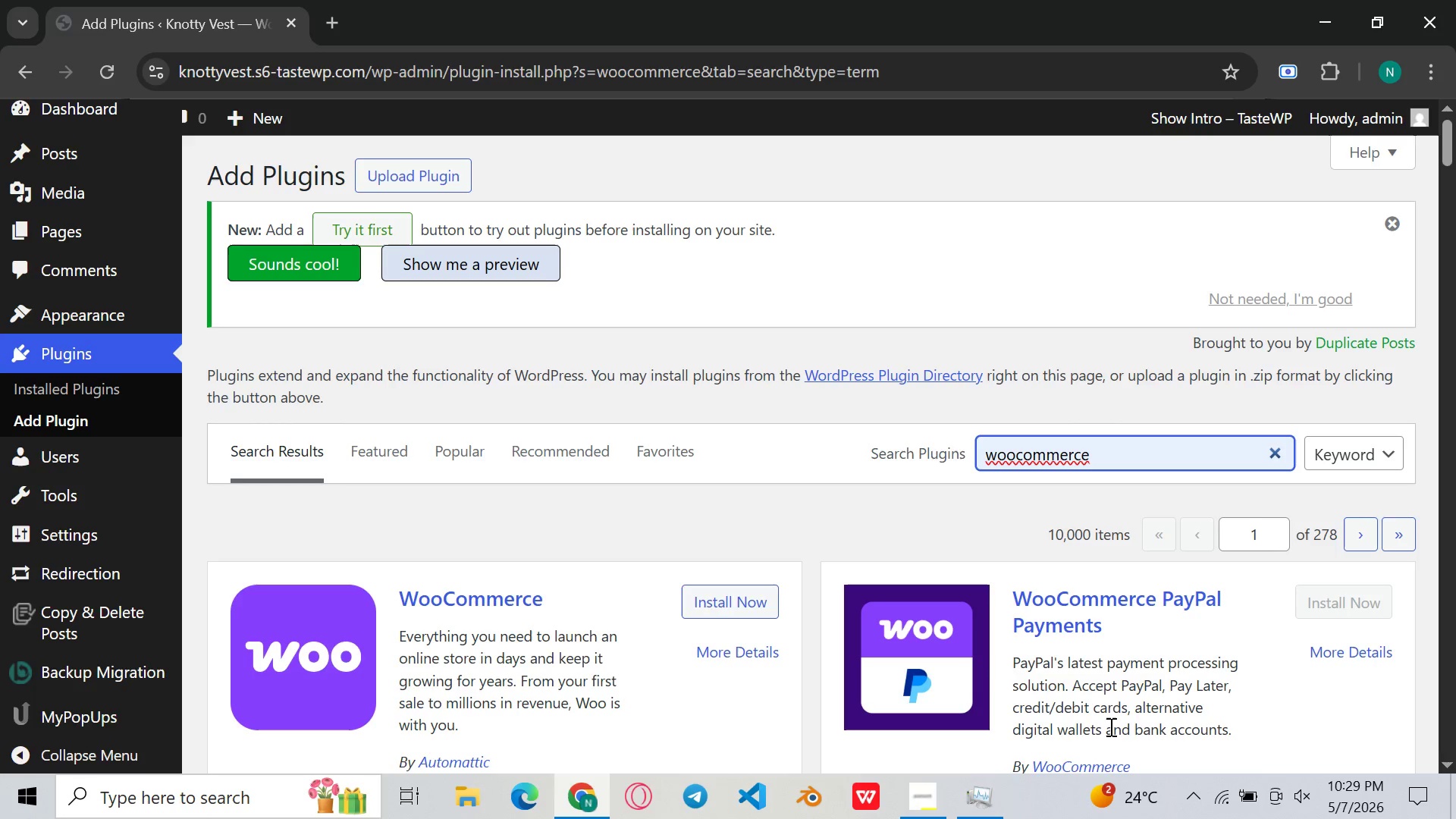 
left_click([1227, 786])
 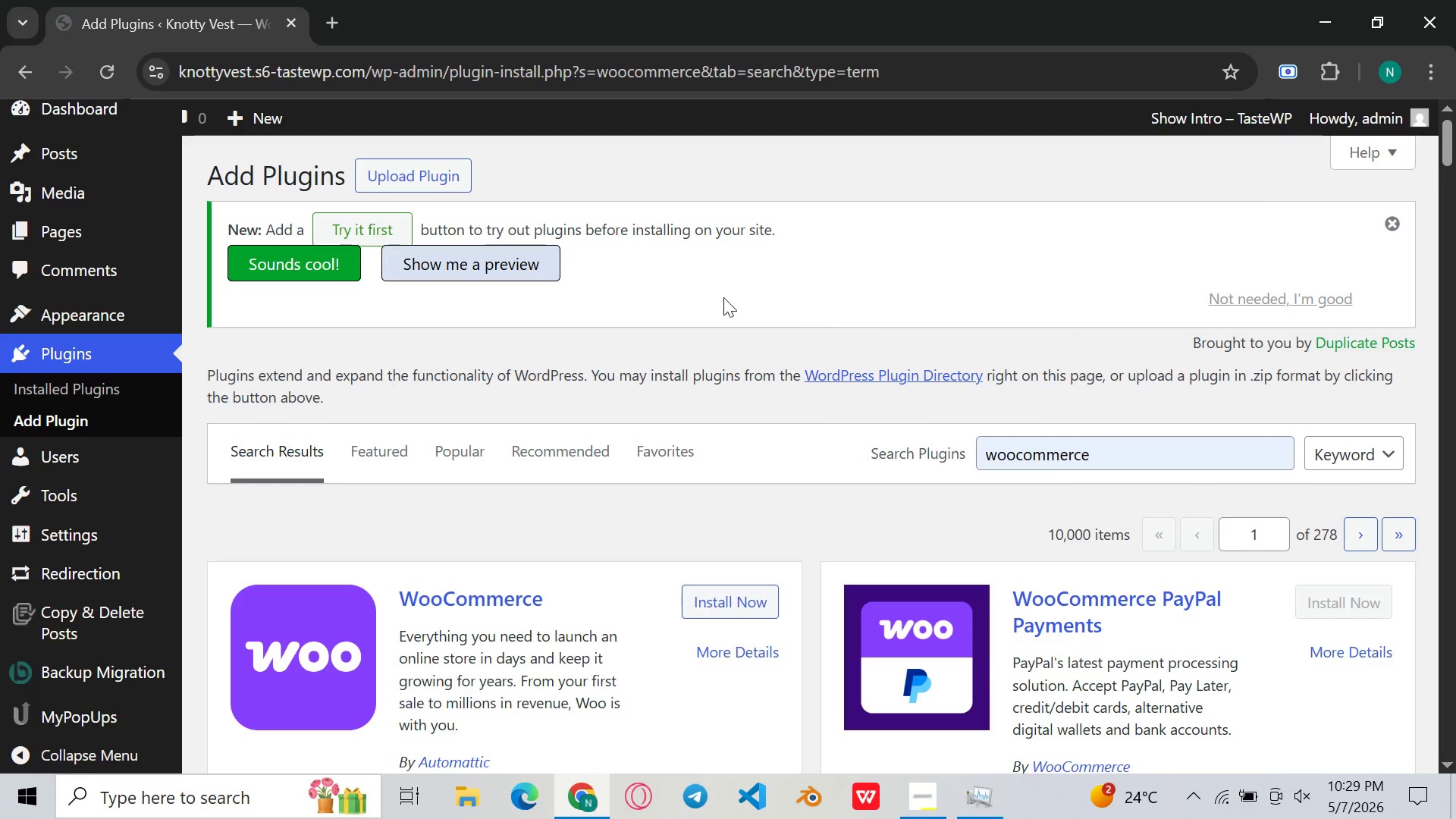 
wait(5.31)
 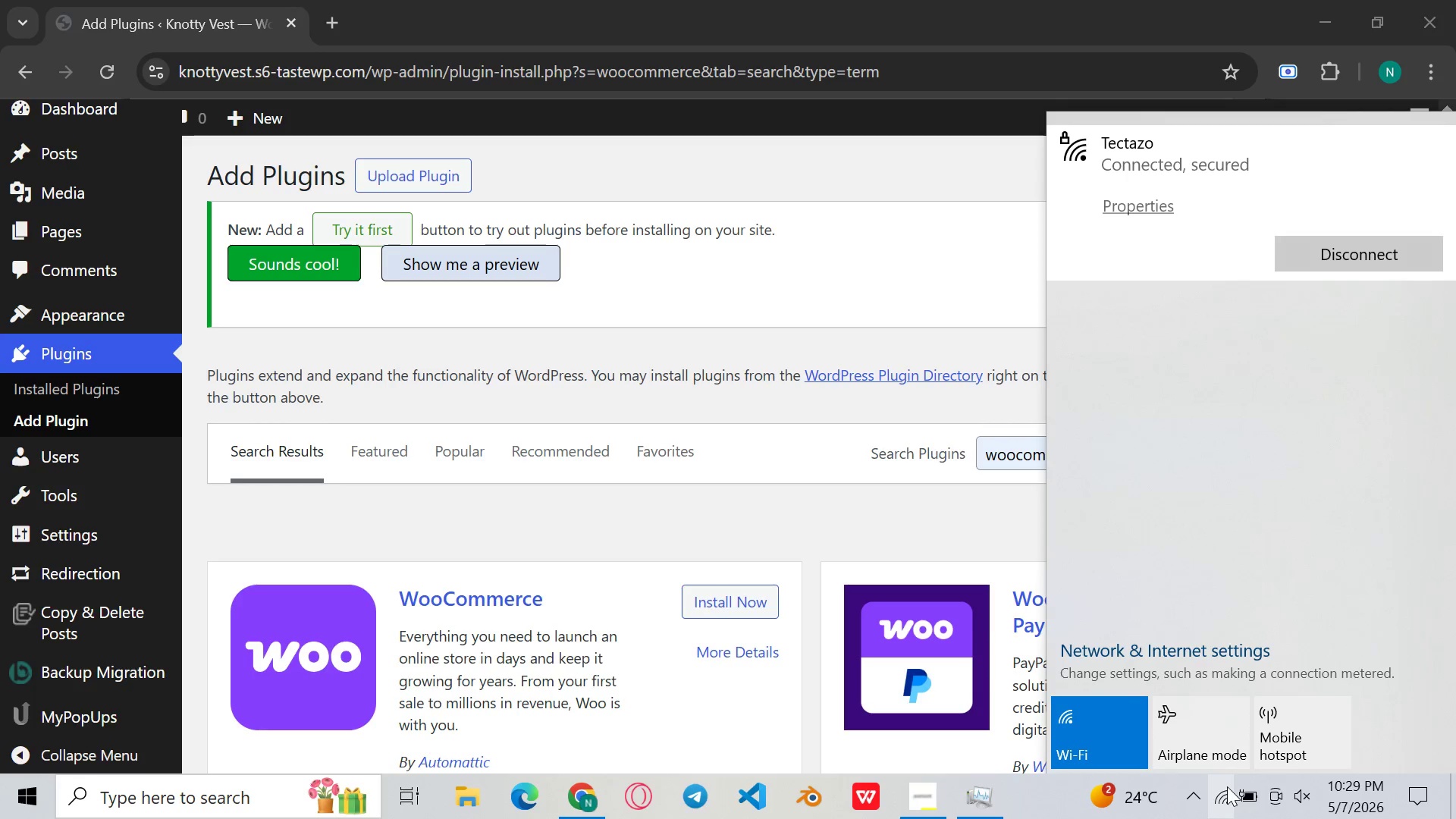 
scroll: coordinate [622, 543], scroll_direction: down, amount: 1.0
 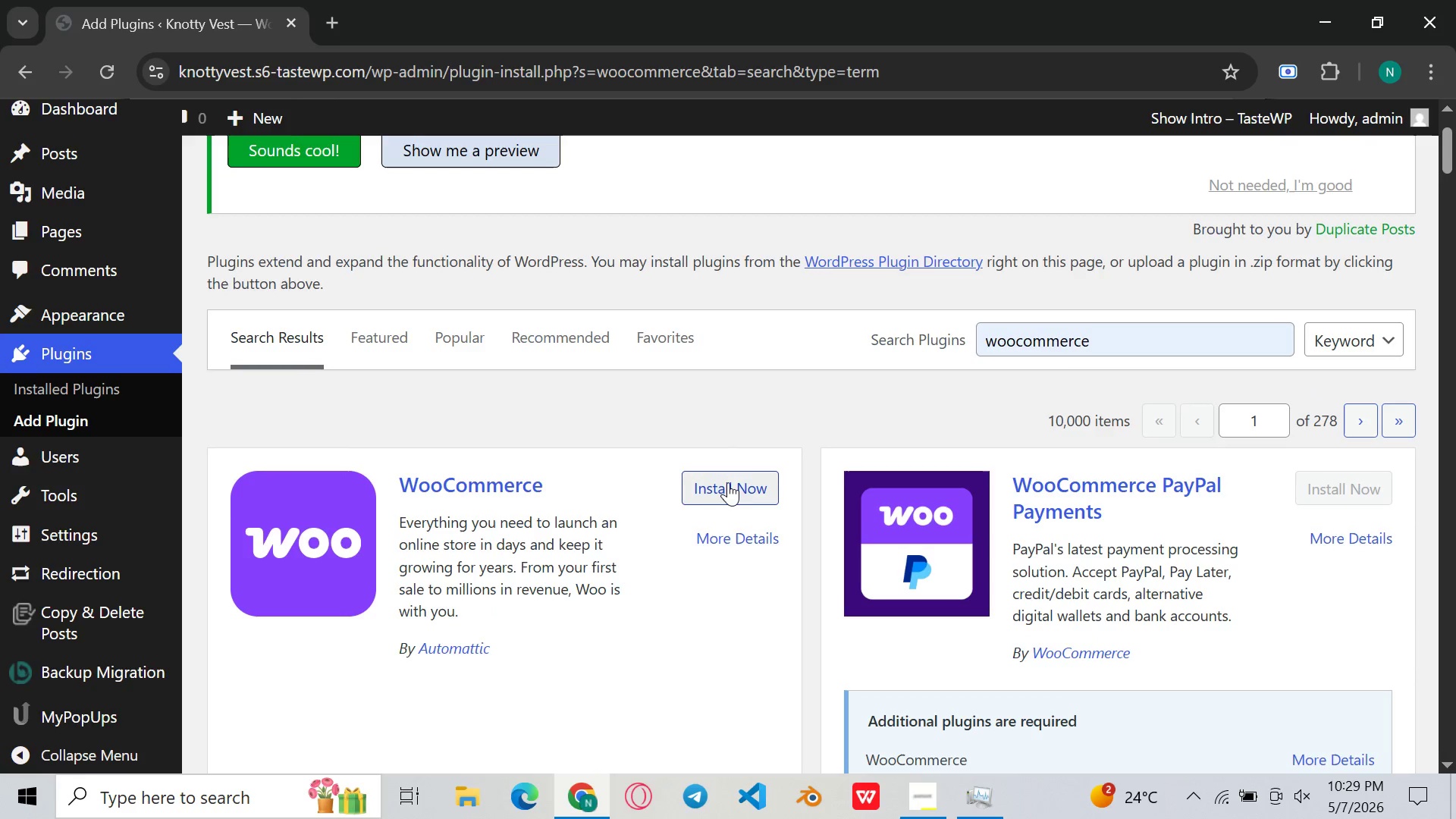 
left_click([732, 480])
 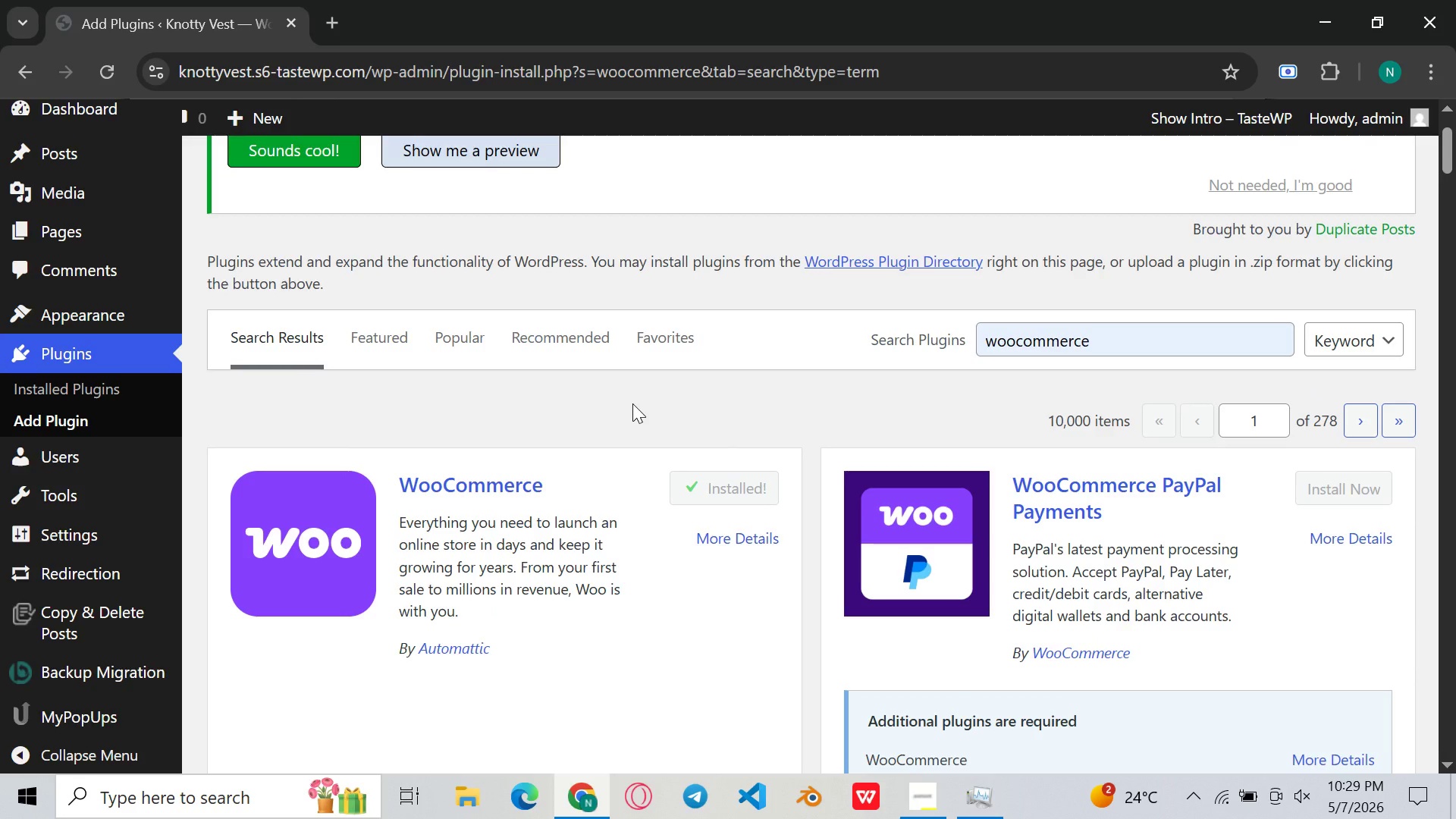 
wait(6.38)
 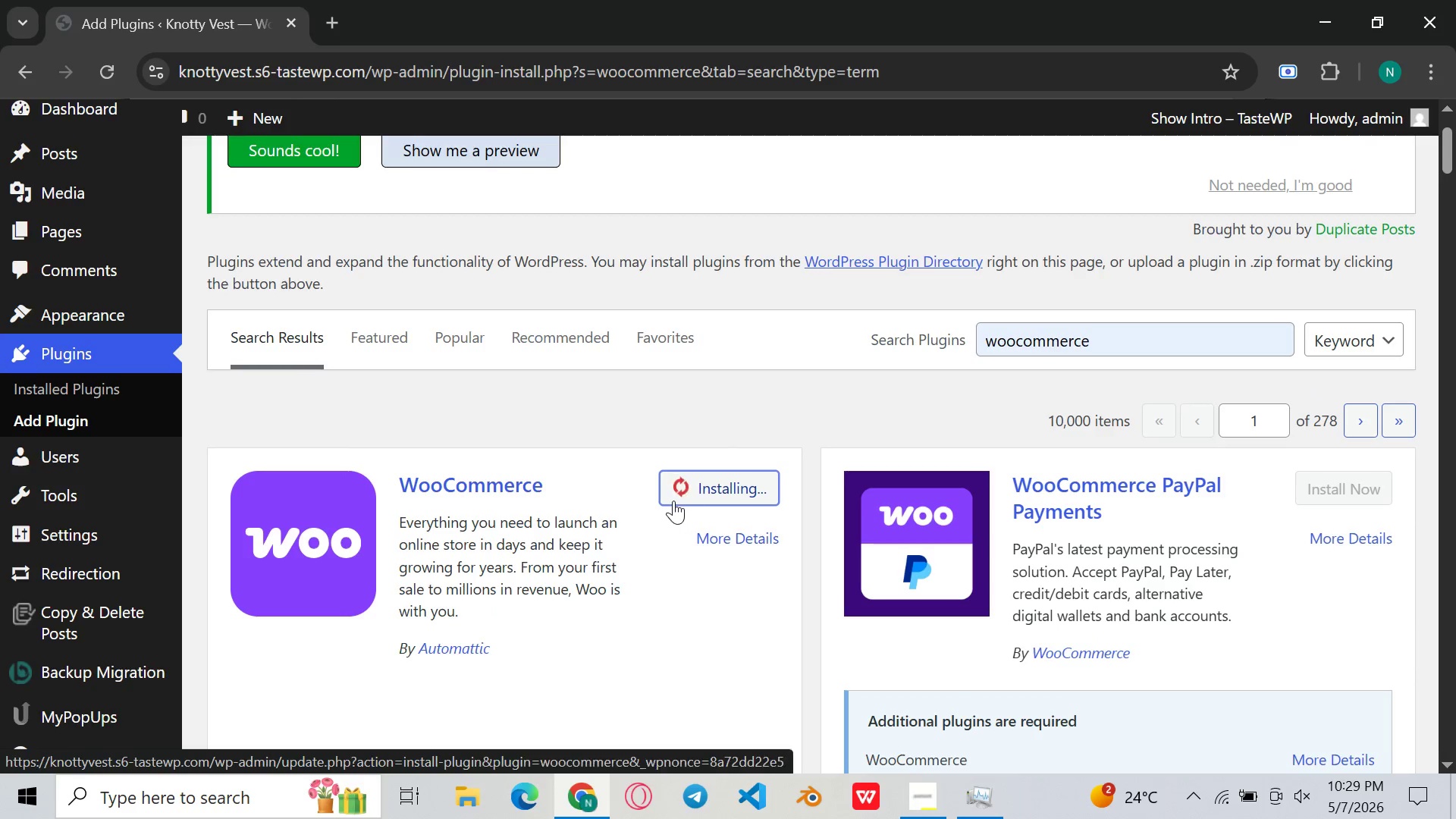 
left_click([722, 483])
 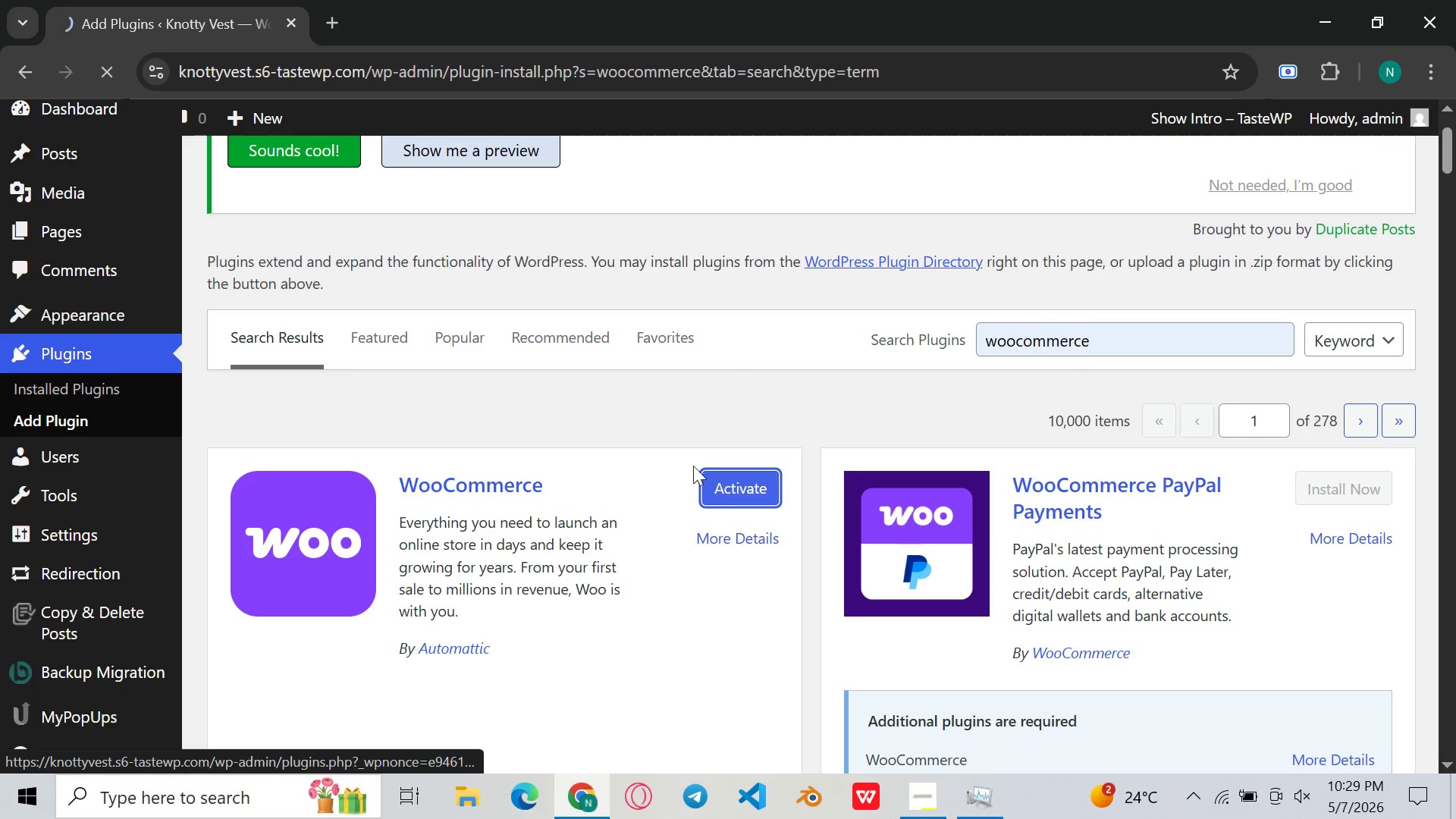 
mouse_move([678, 444])
 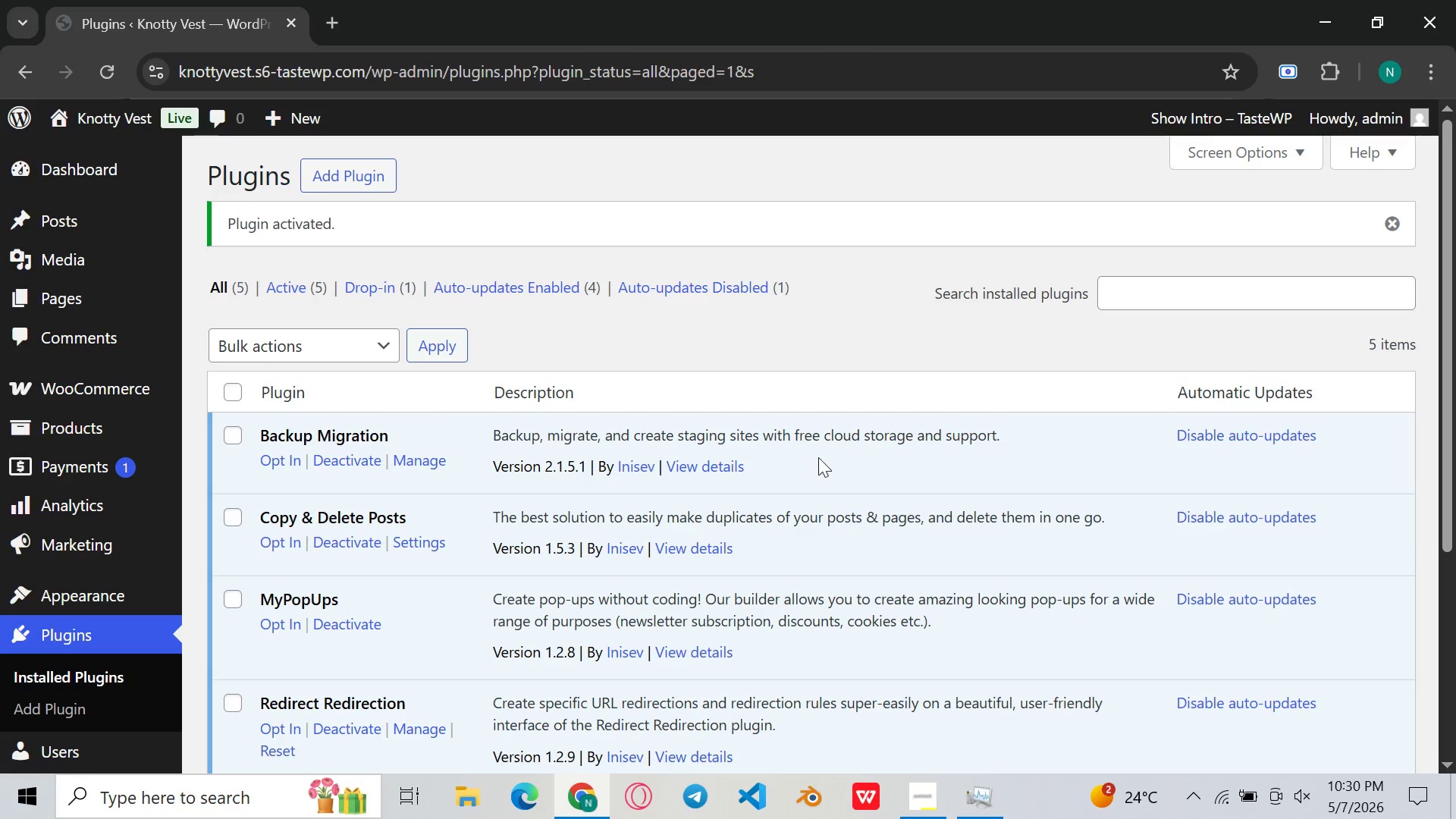 
wait(5.02)
 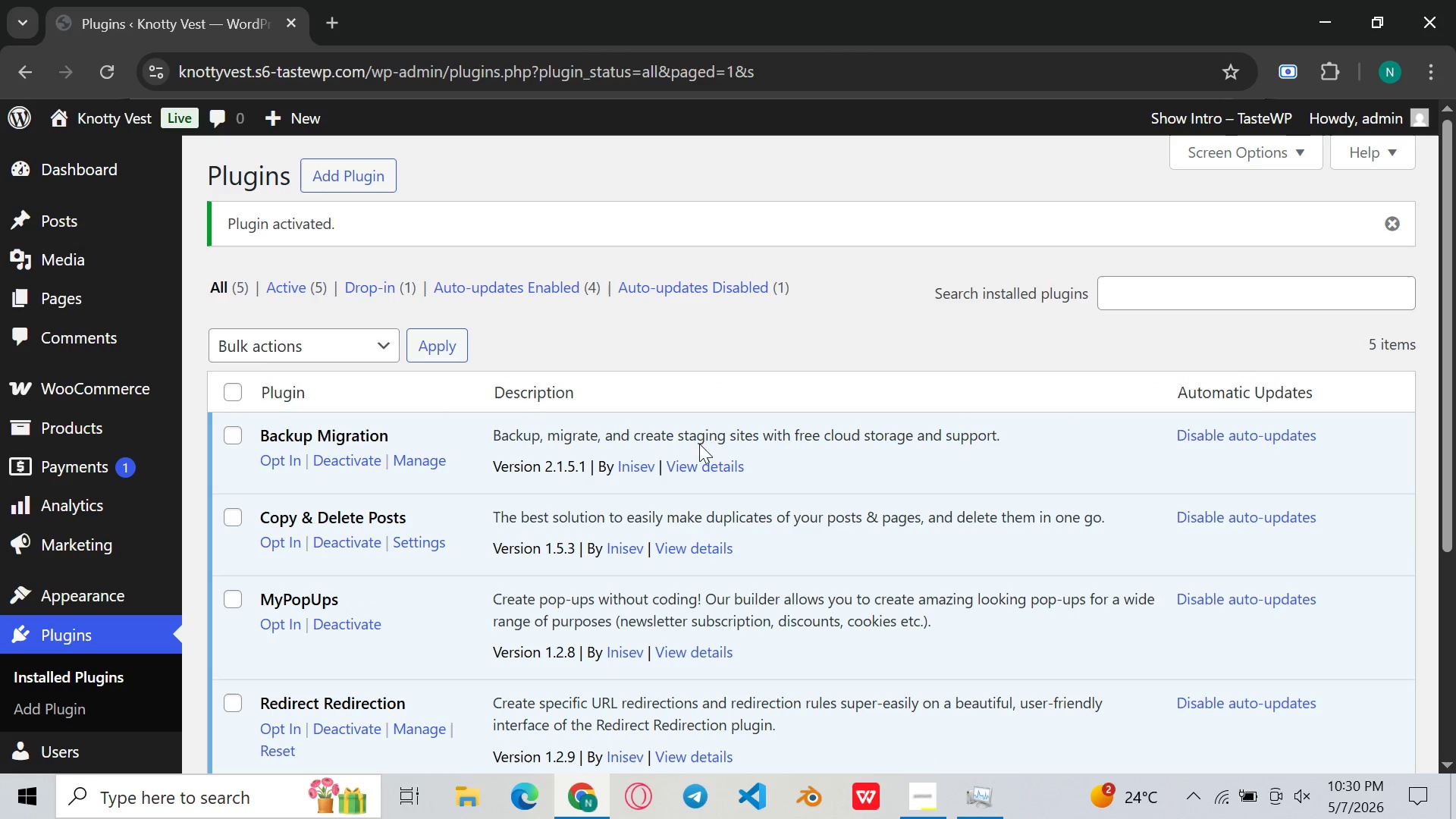 
scroll: coordinate [820, 457], scroll_direction: up, amount: 1.0
 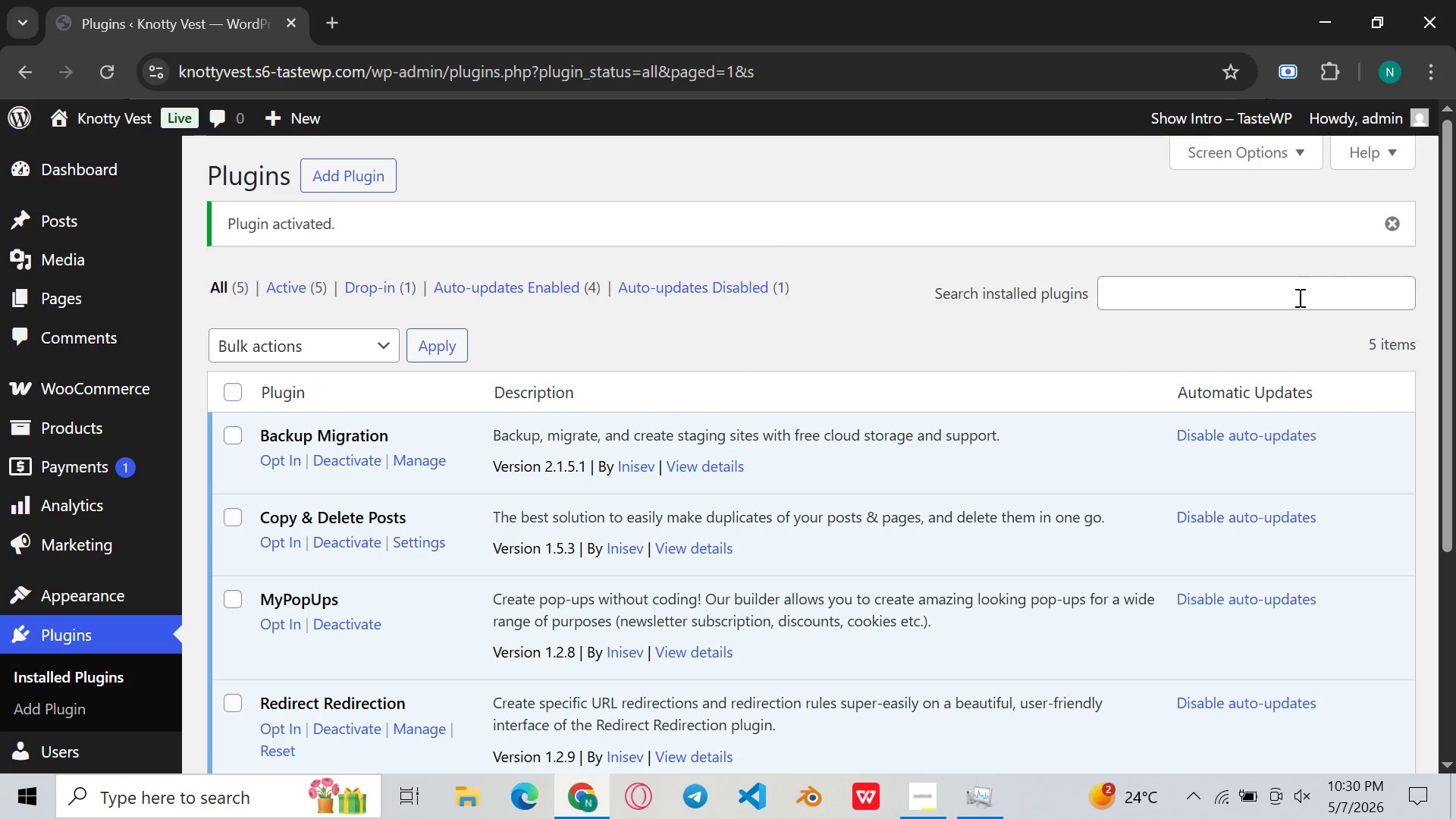 
left_click([1296, 298])
 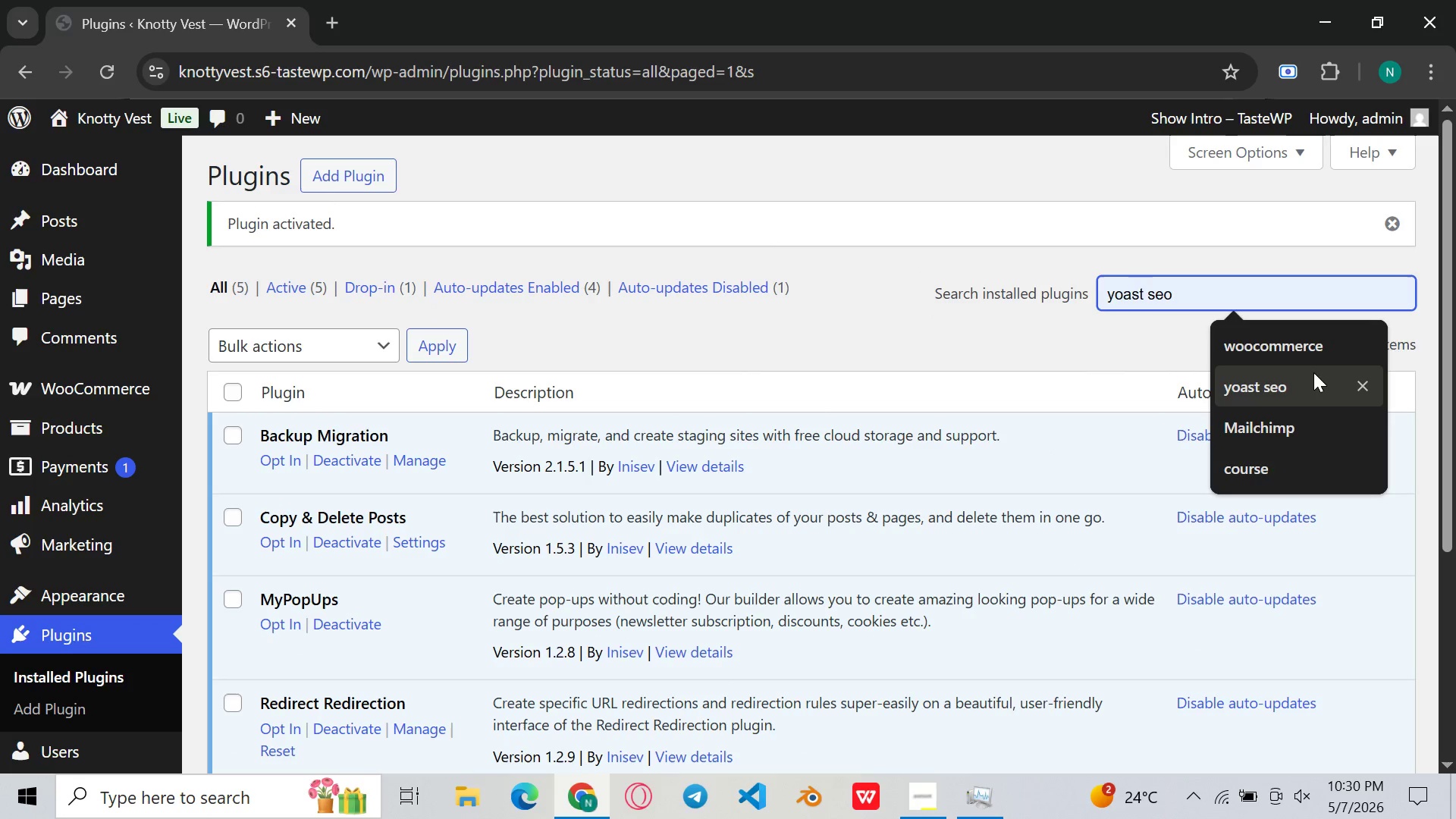 
left_click([1313, 372])
 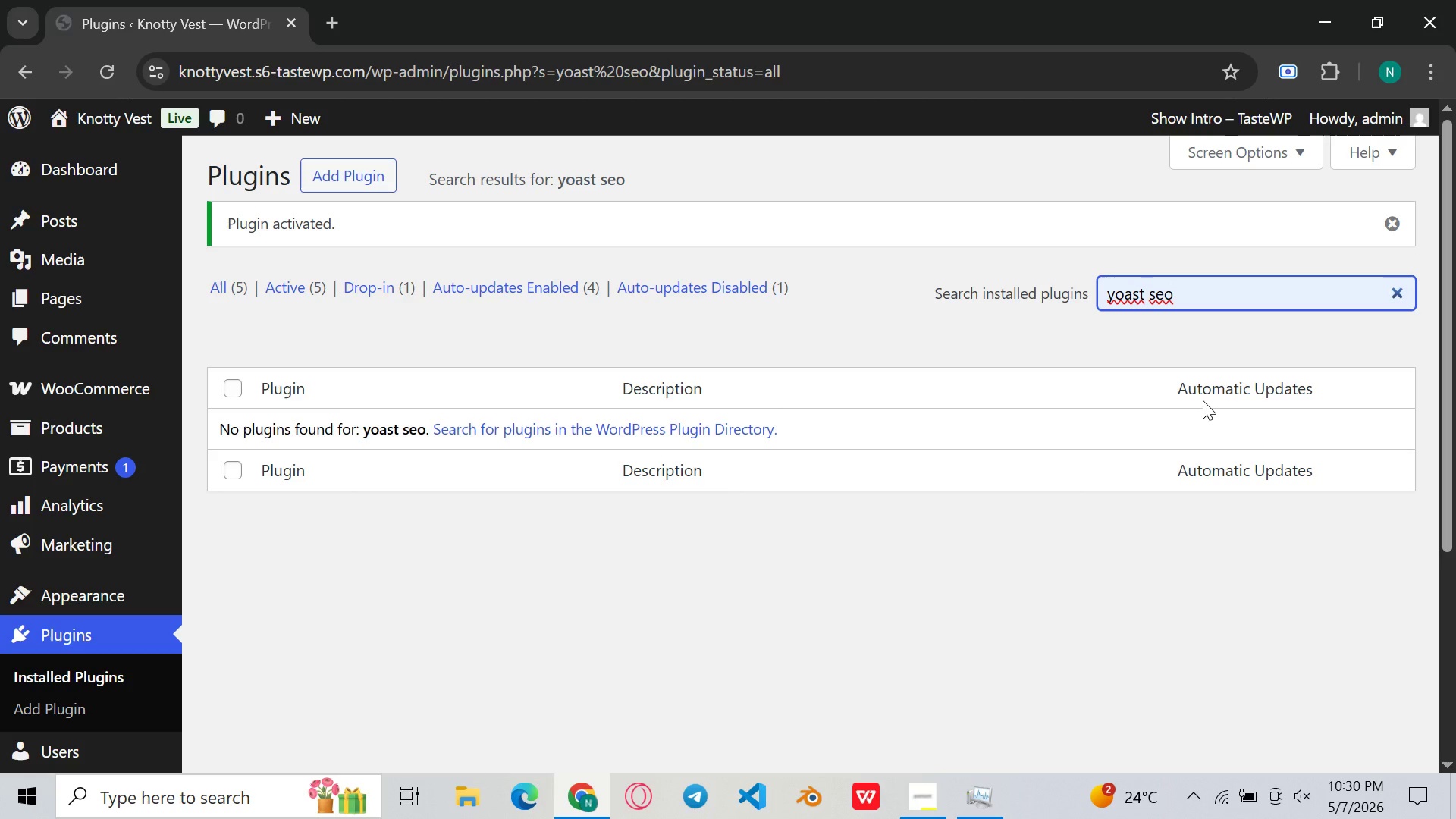 
wait(13.06)
 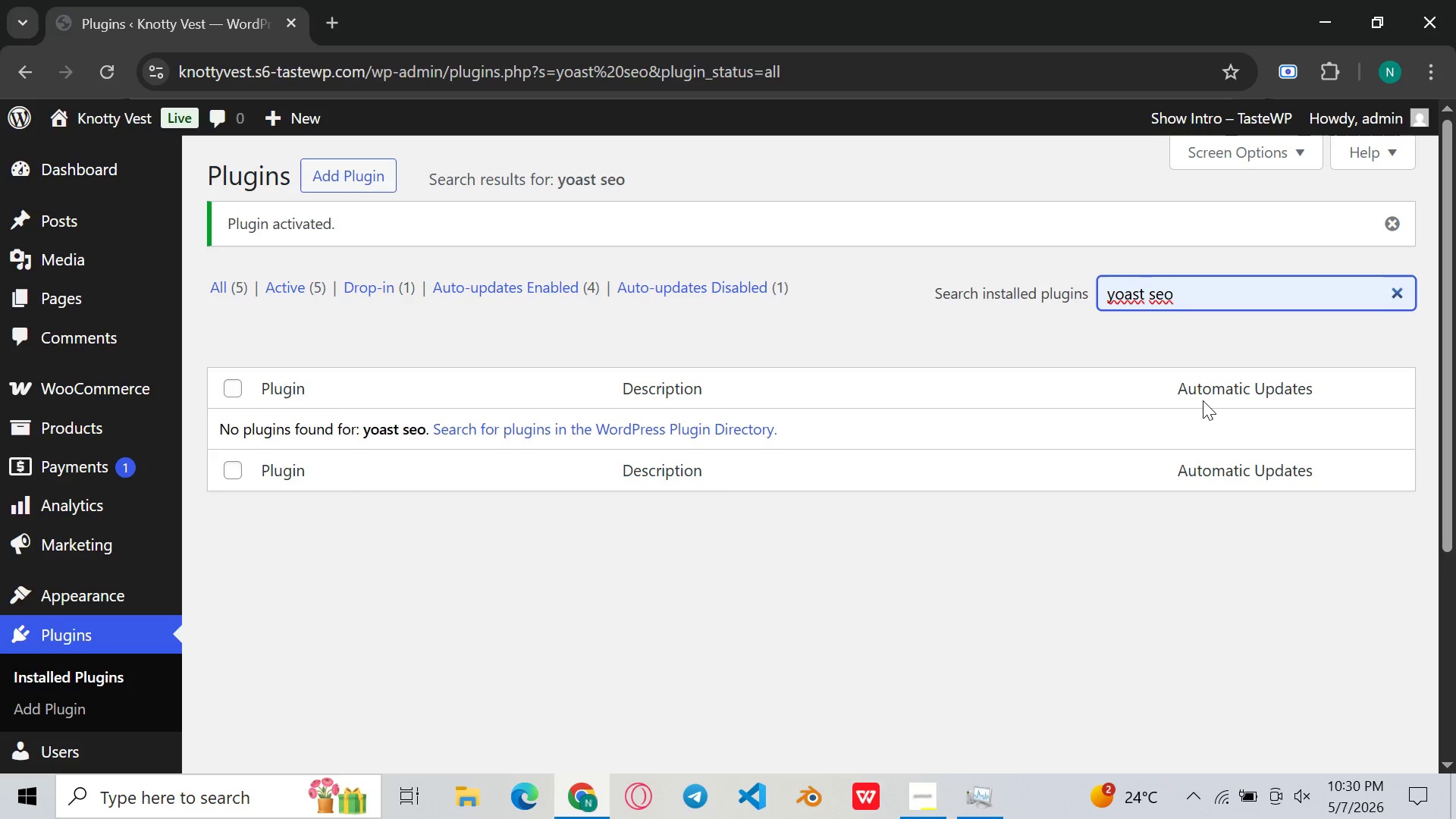 
key(Enter)
 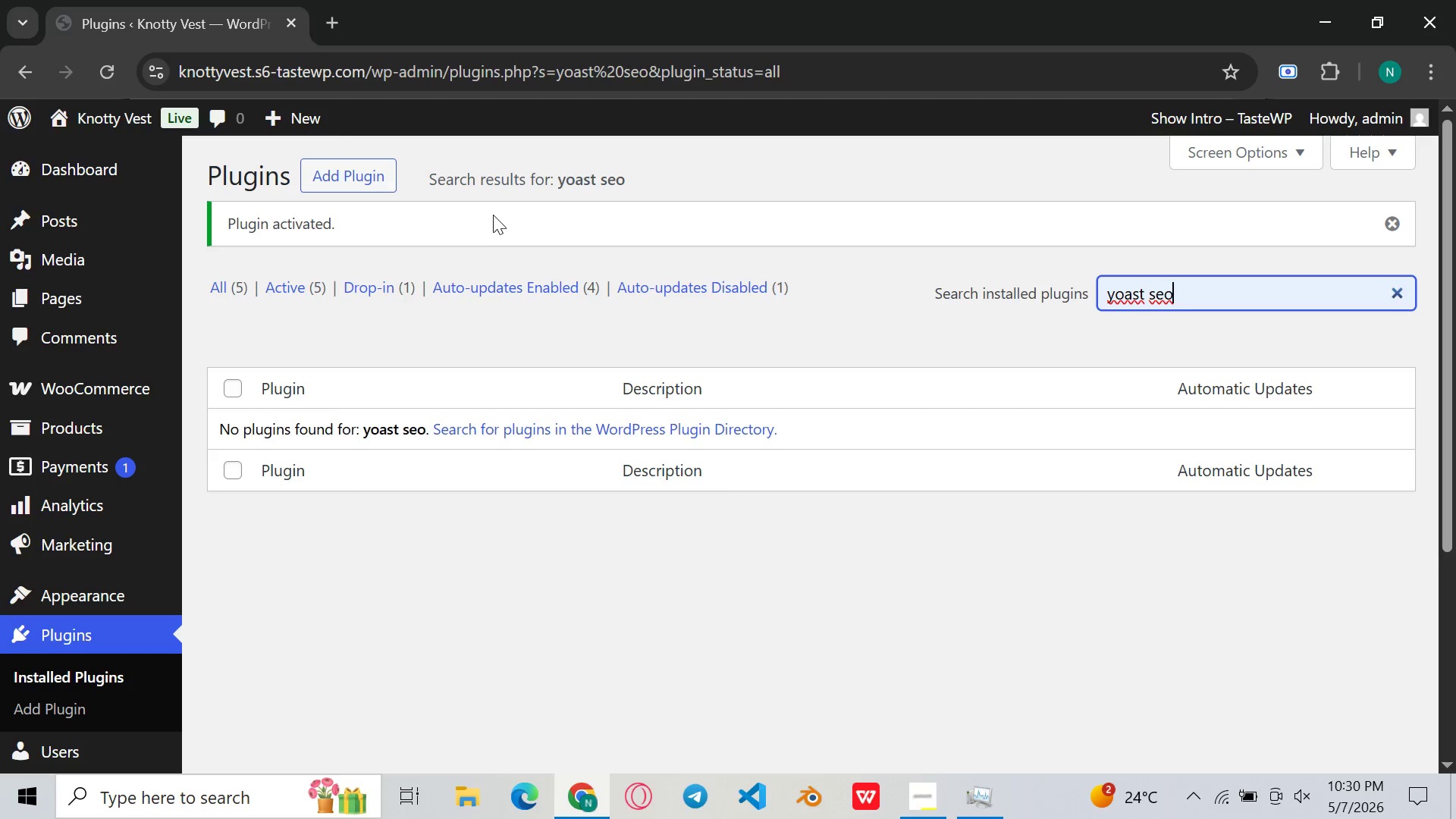 
left_click([361, 181])
 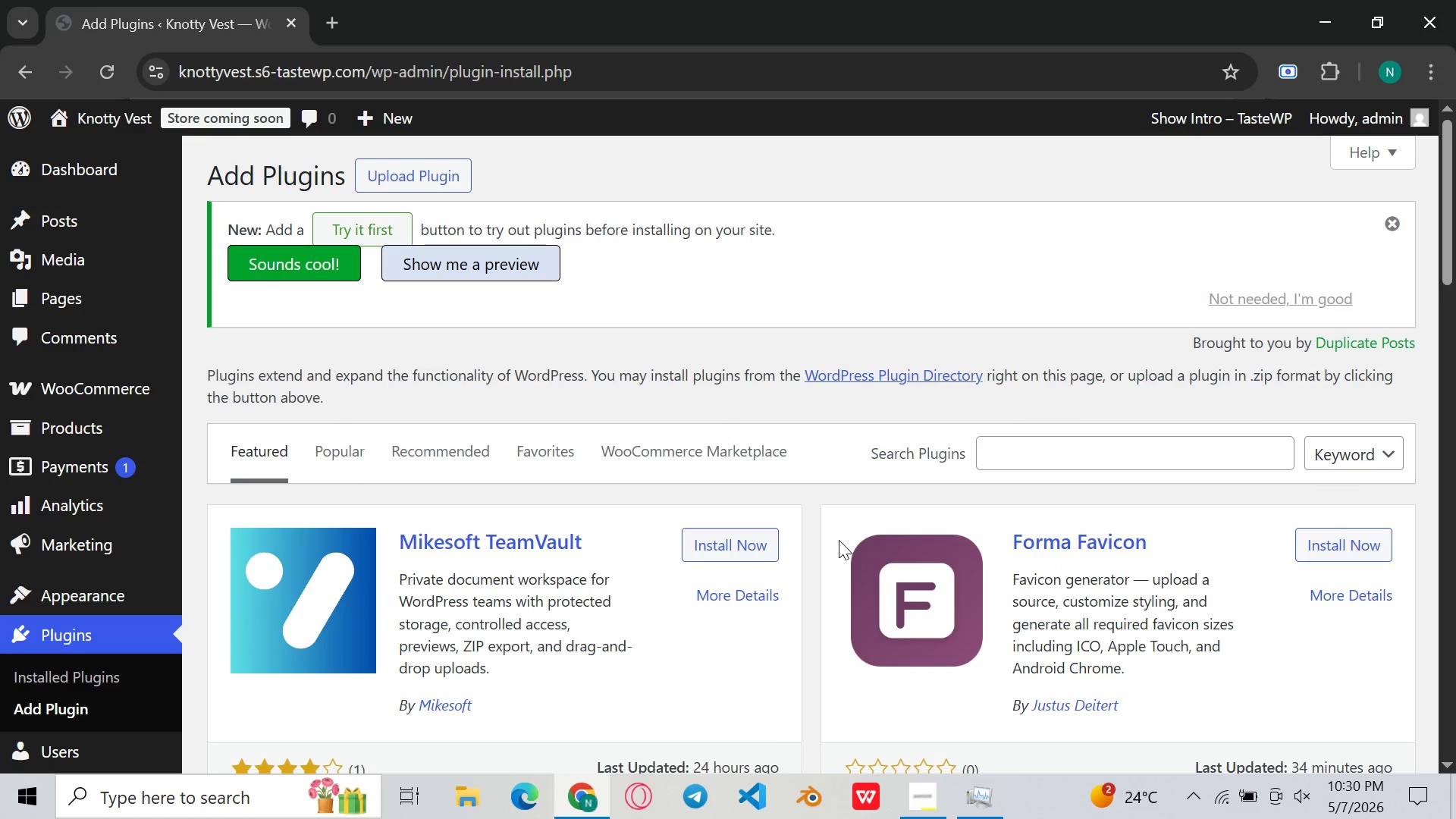 
wait(6.61)
 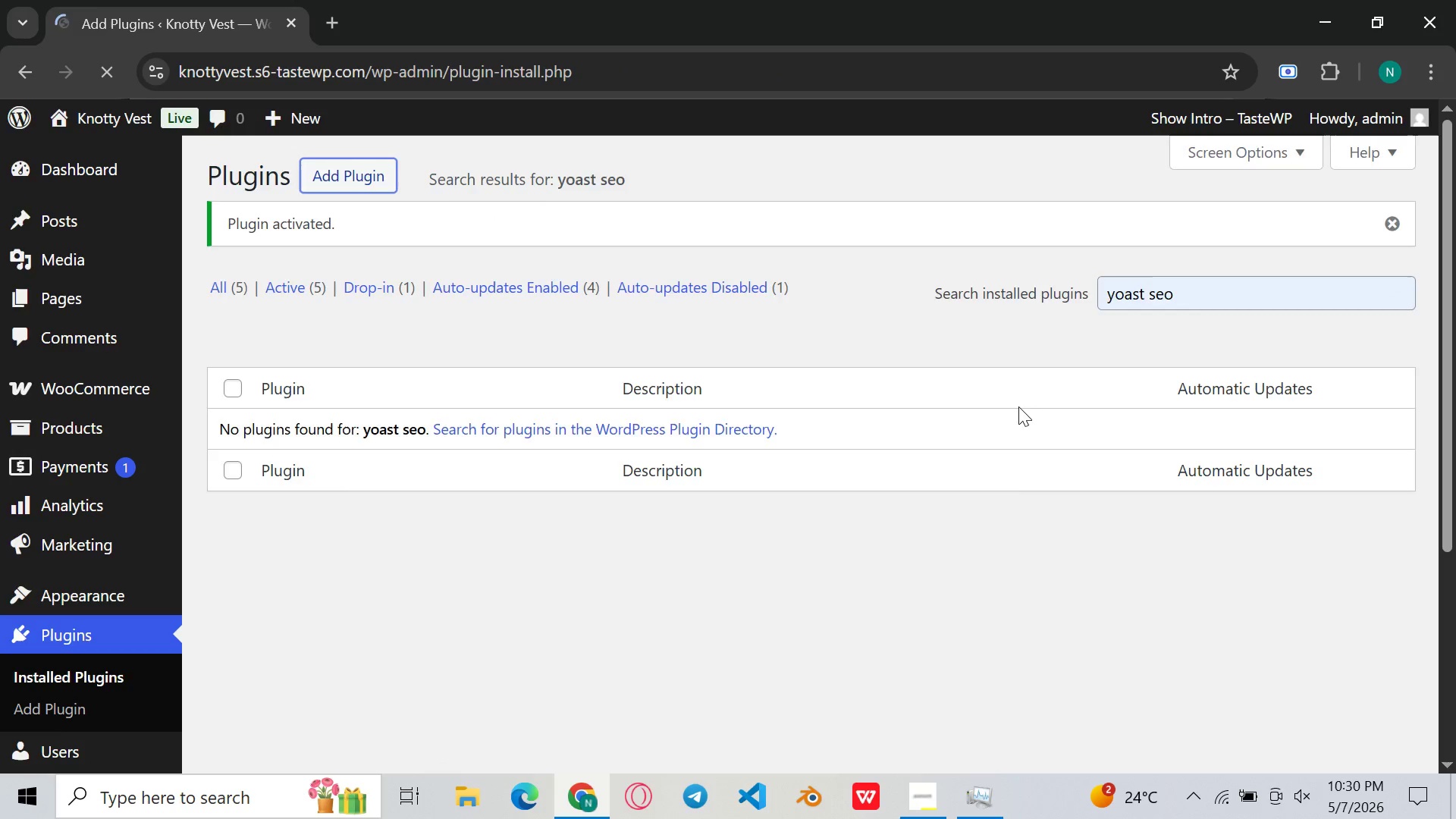 
left_click([1081, 446])
 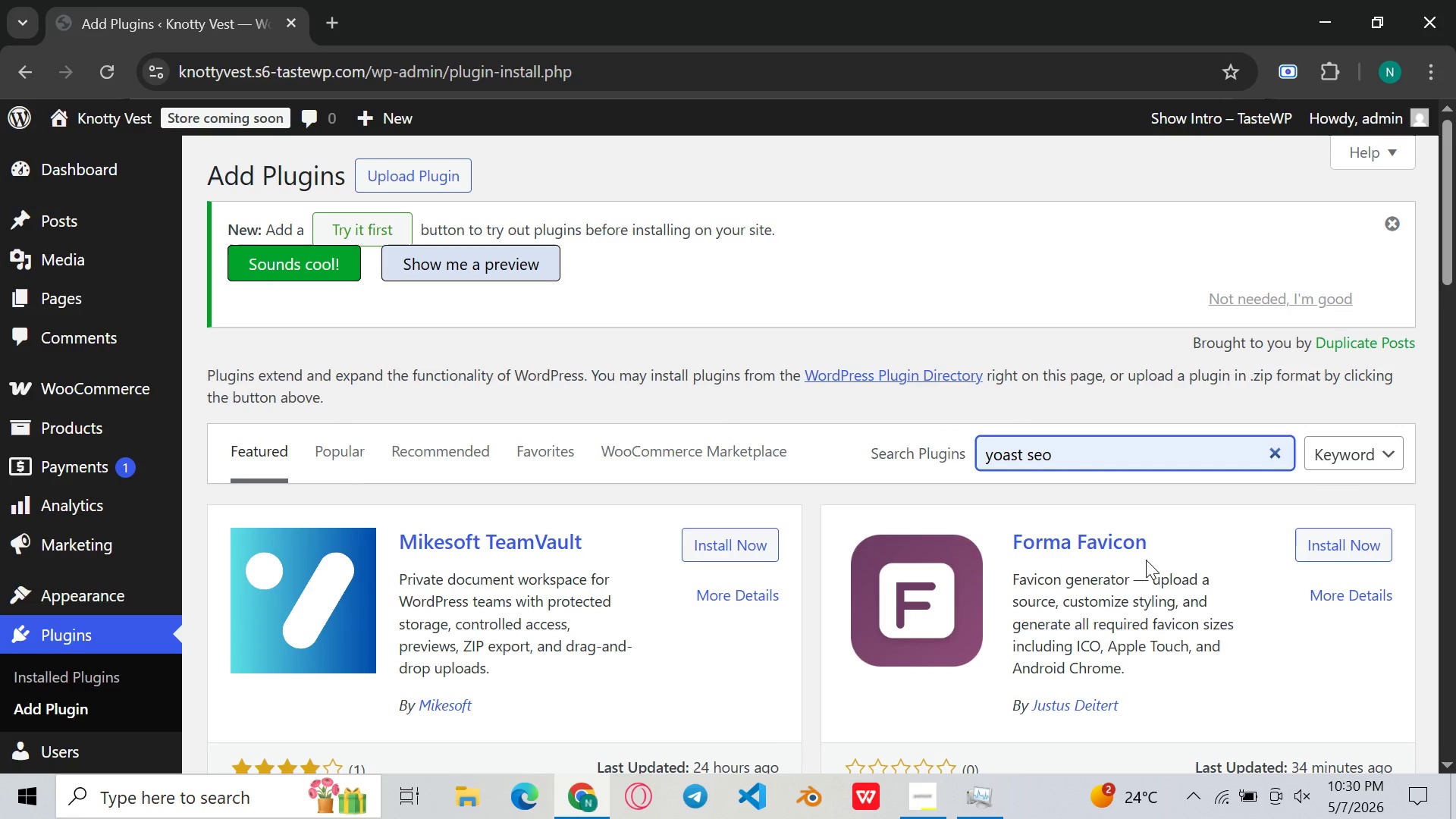 
key(Enter)
 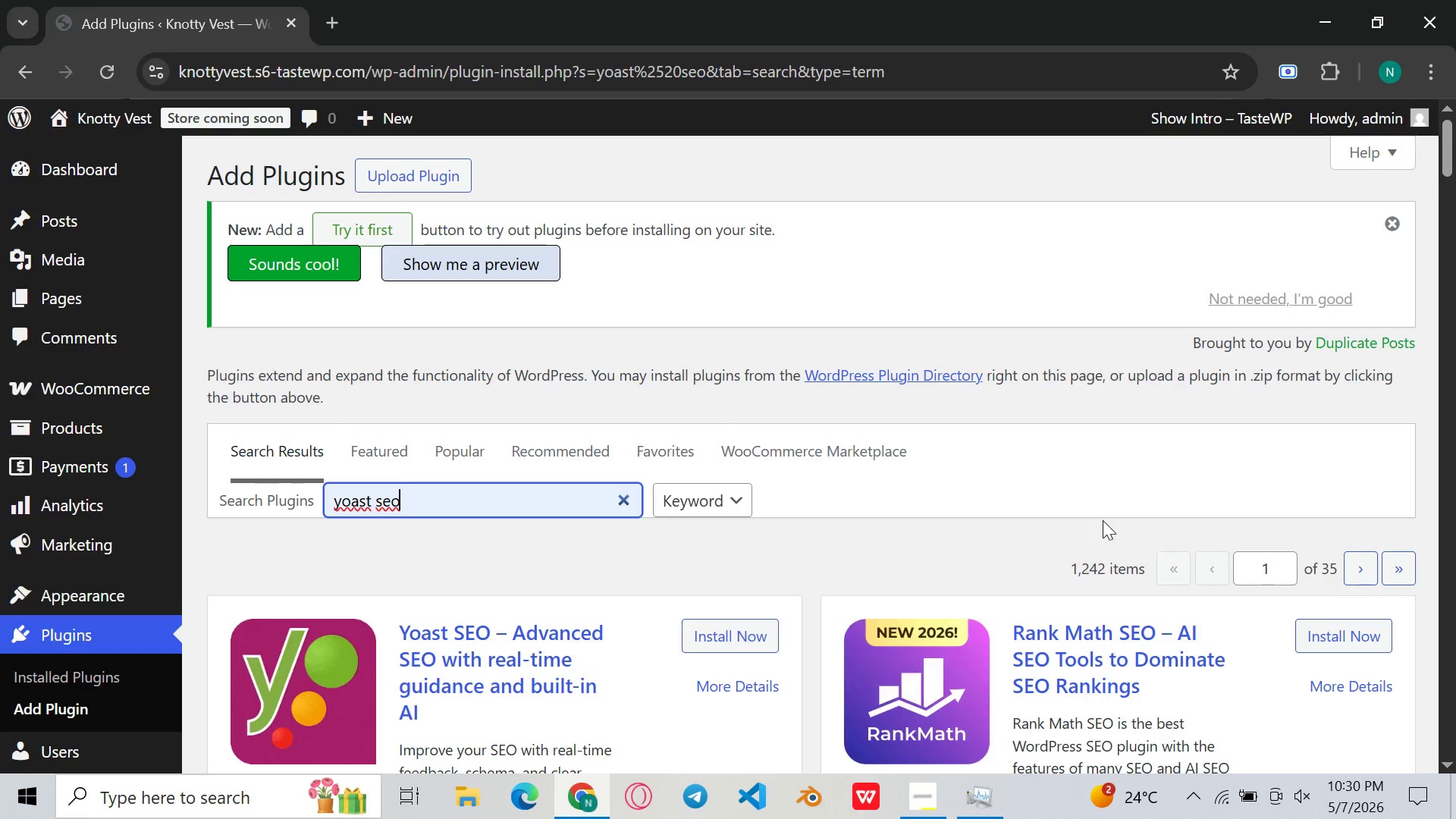 
left_click([717, 648])
 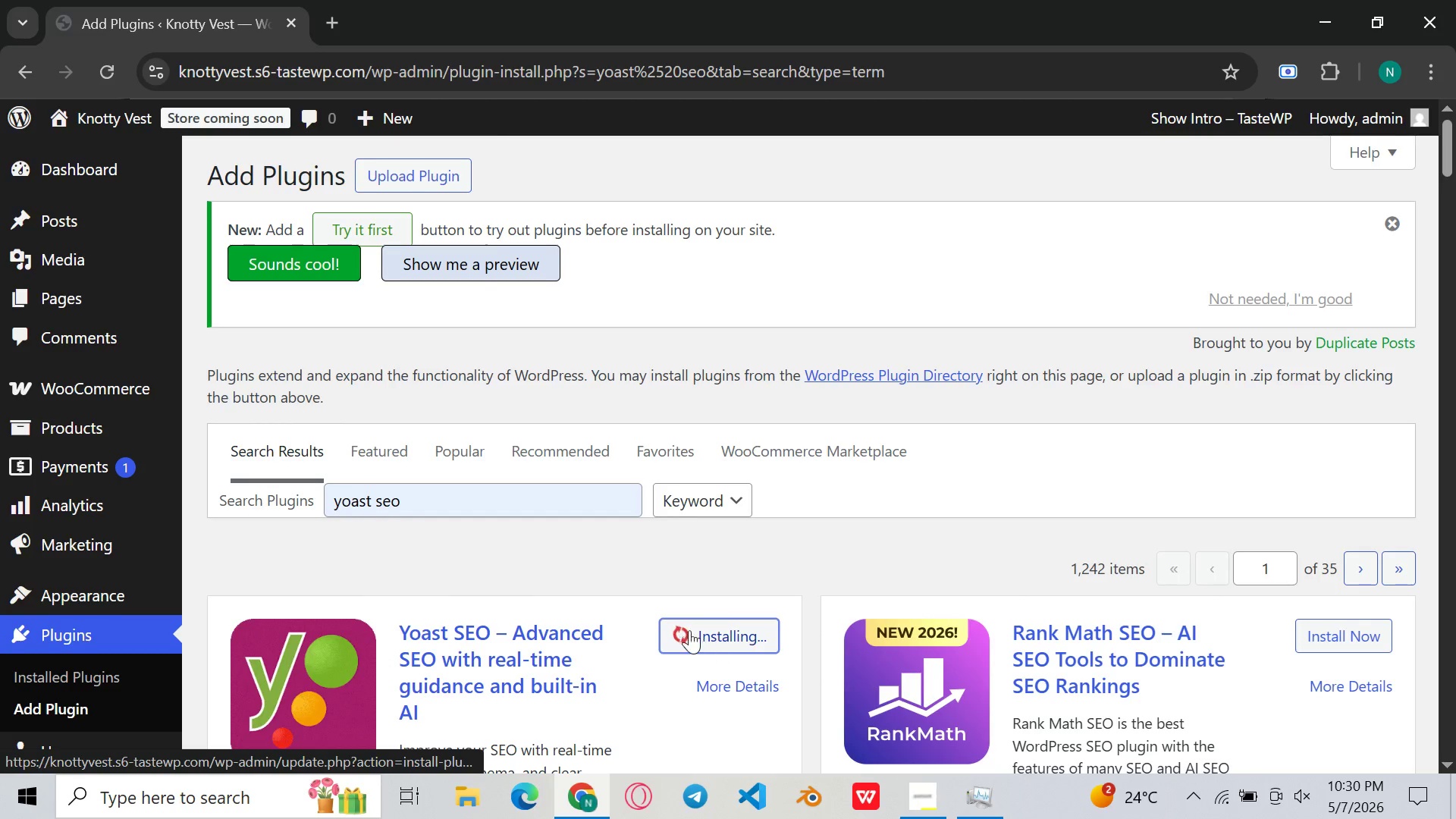 
scroll: coordinate [688, 630], scroll_direction: down, amount: 3.0
 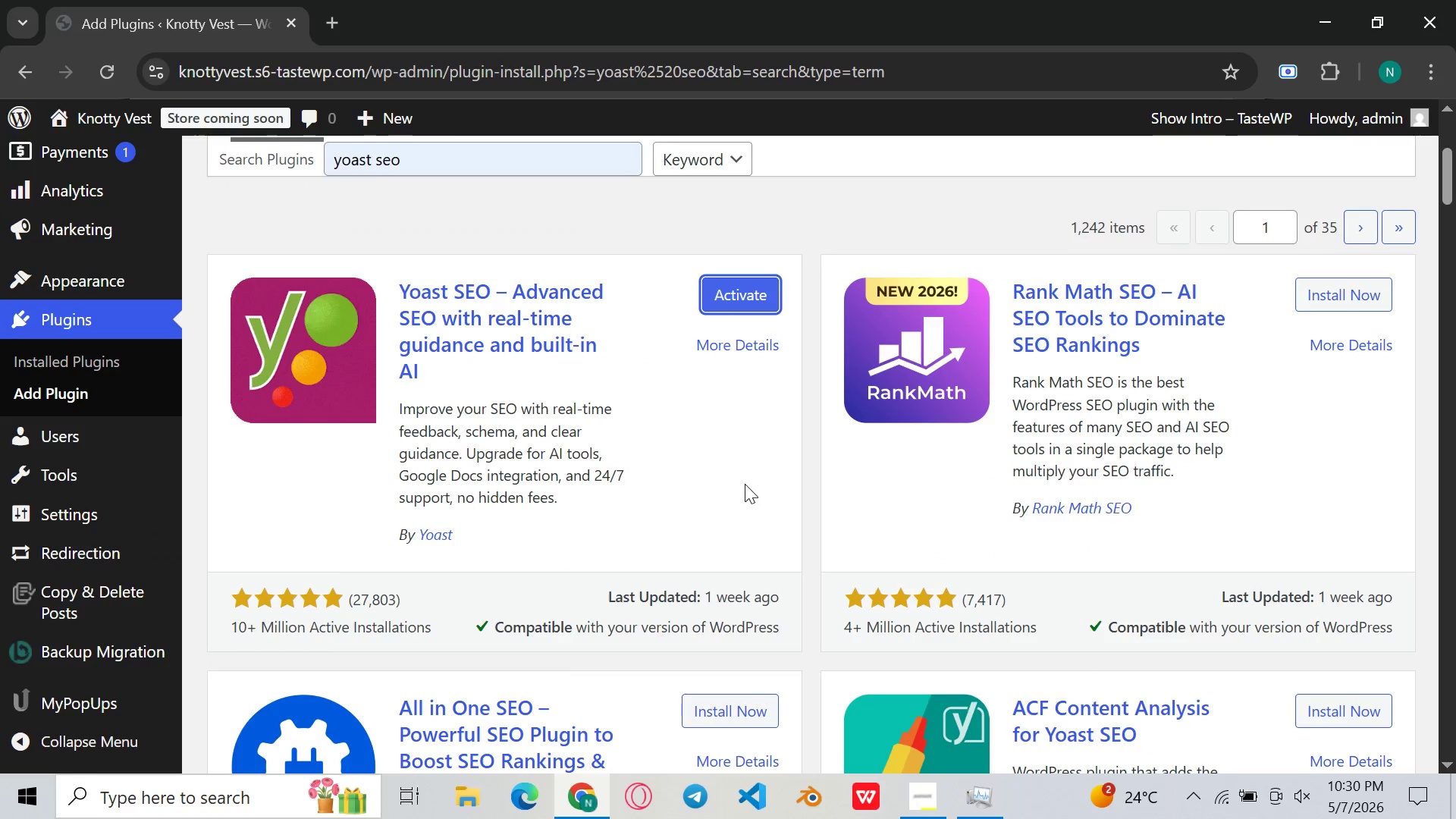 
wait(7.45)
 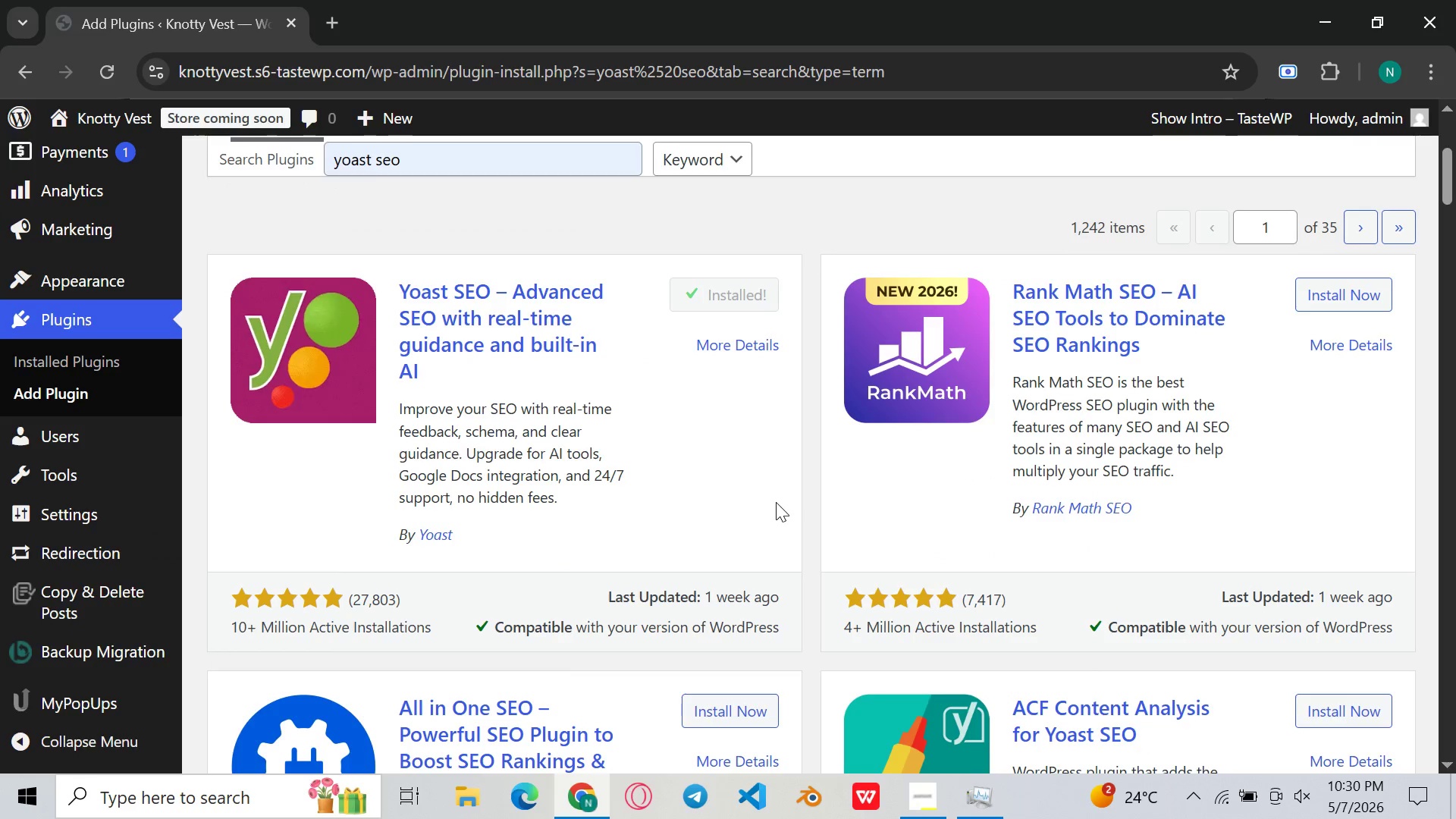 
left_click([749, 303])
 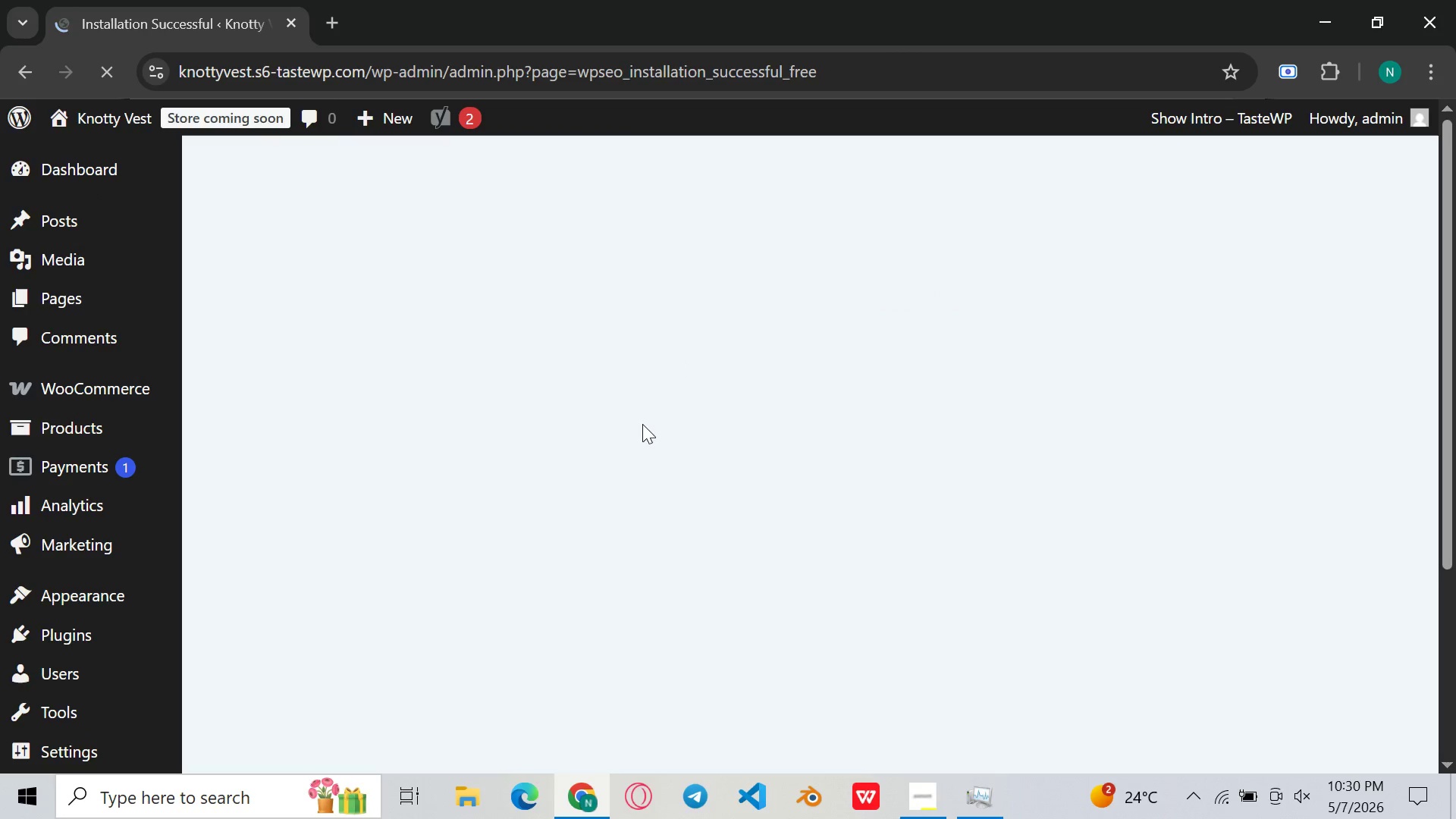 
wait(11.38)
 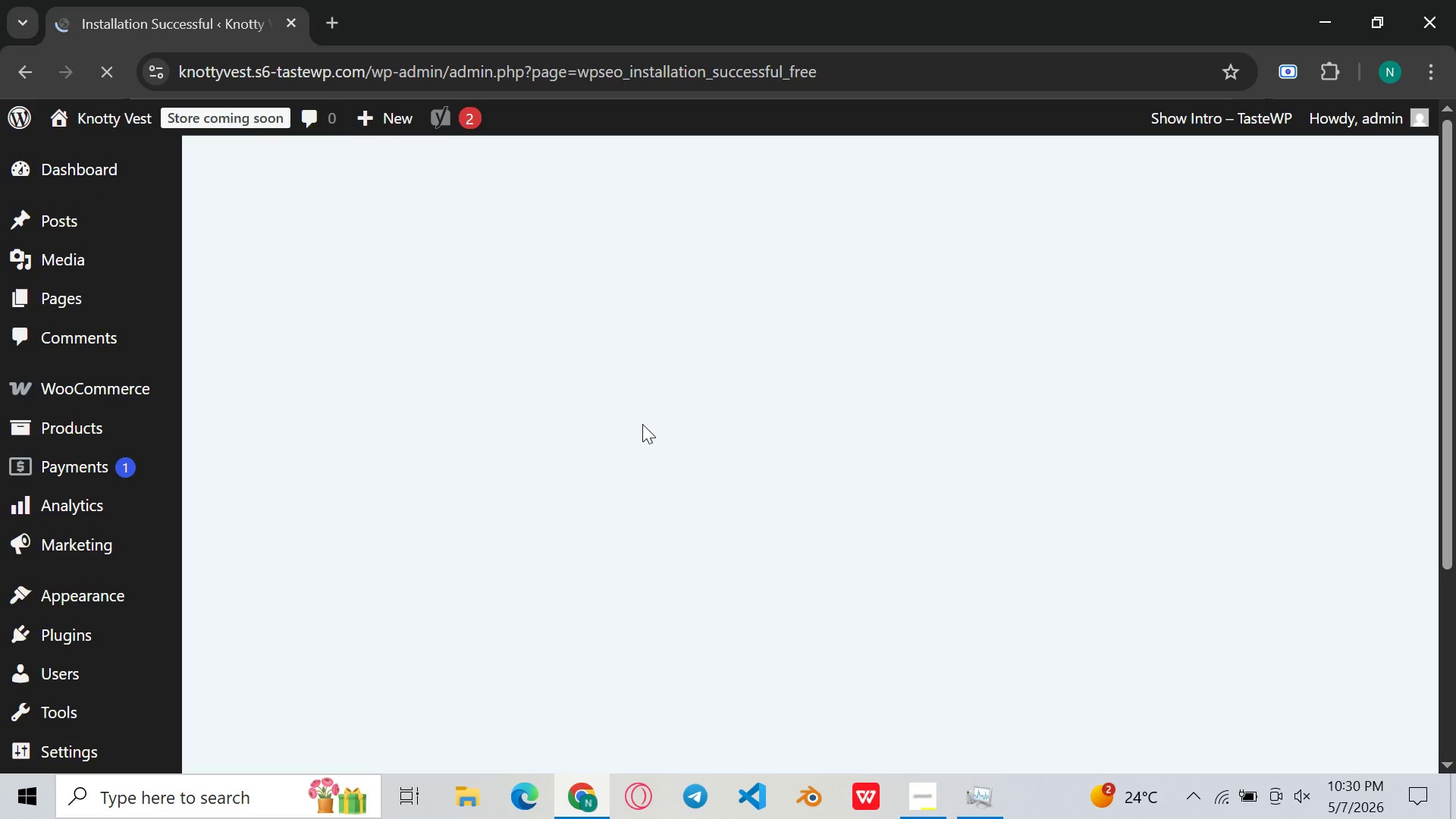 
scroll: coordinate [885, 563], scroll_direction: down, amount: 1.0
 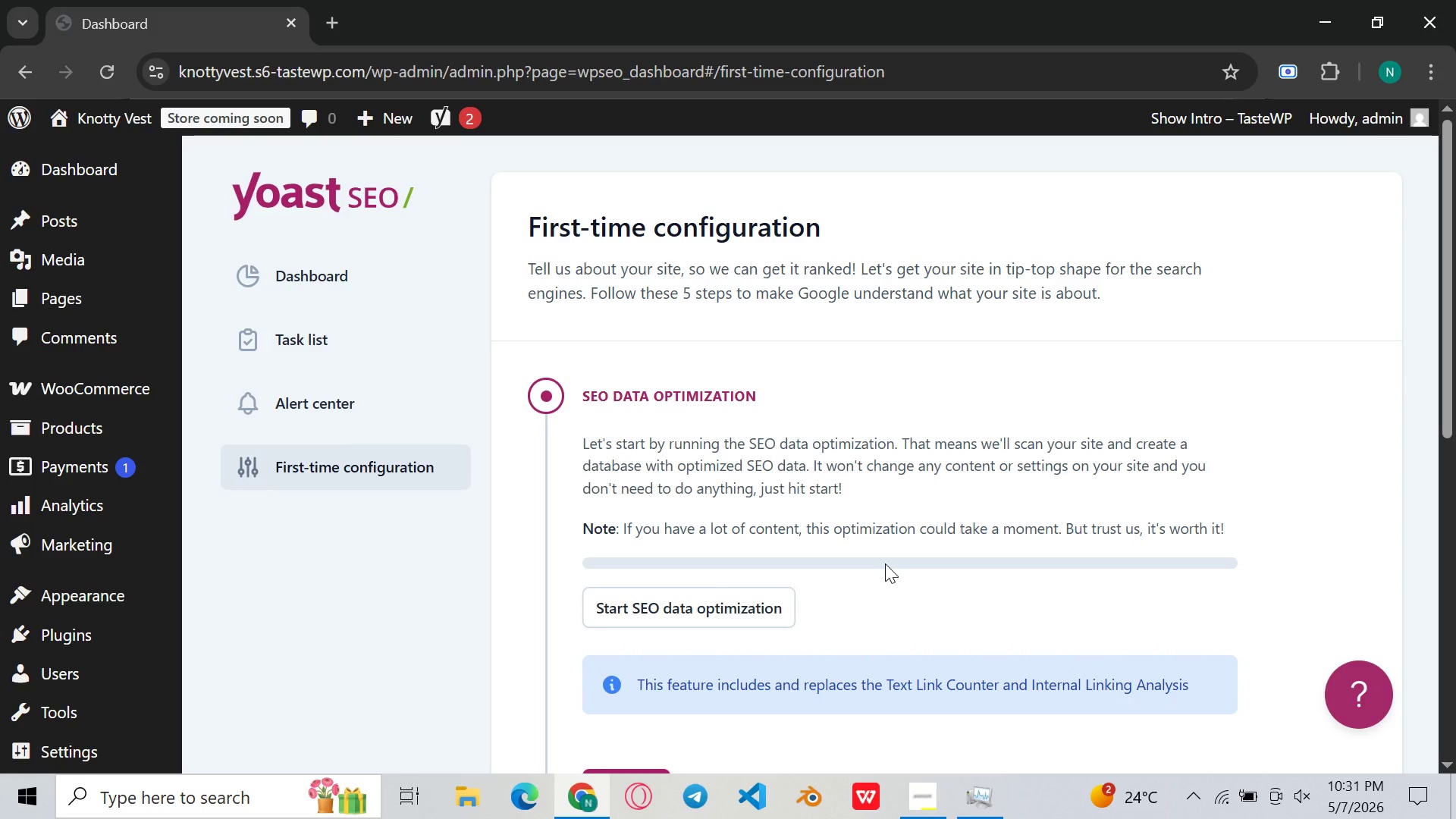 
wait(15.95)
 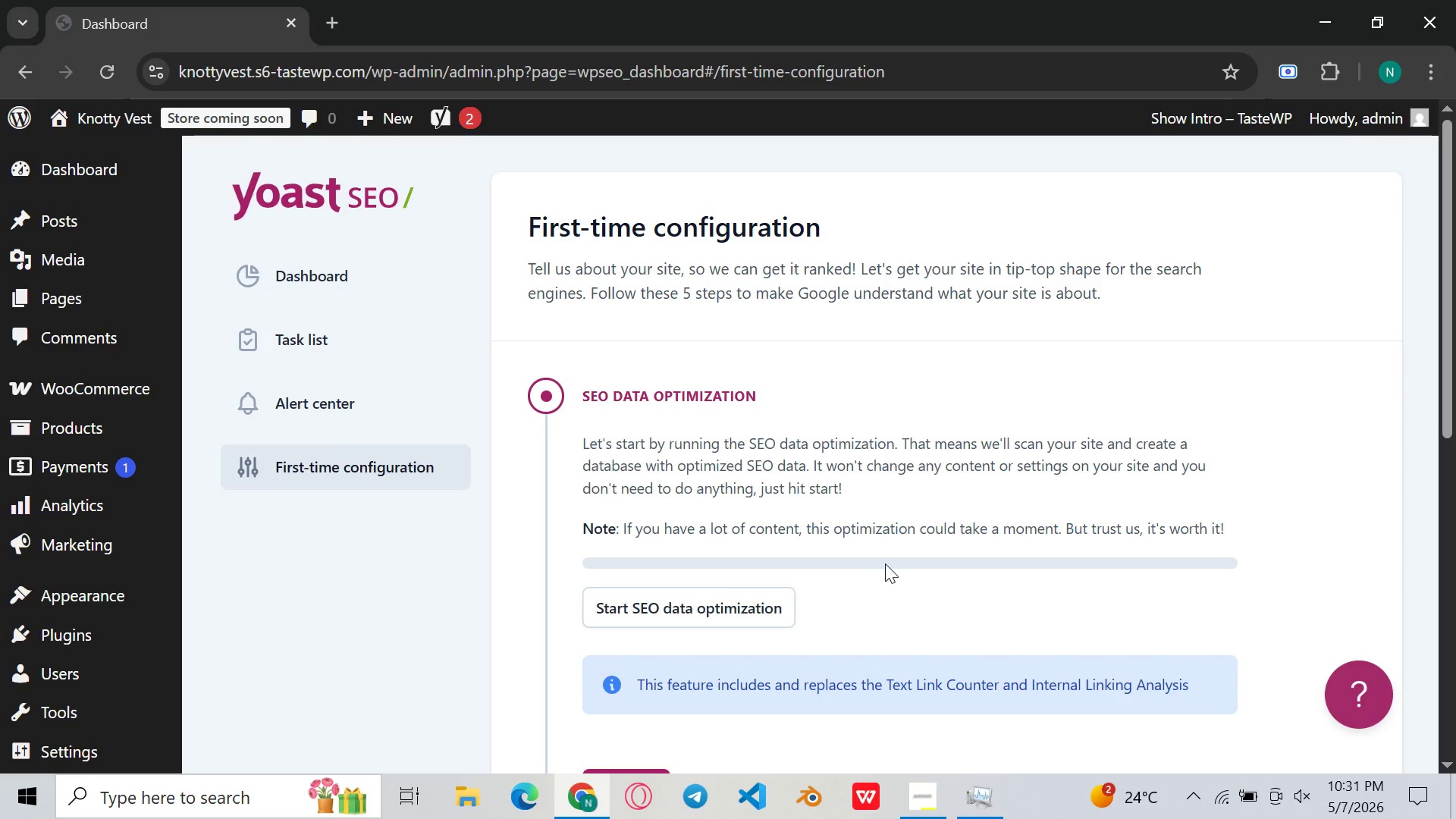 
scroll: coordinate [885, 563], scroll_direction: down, amount: 2.0
 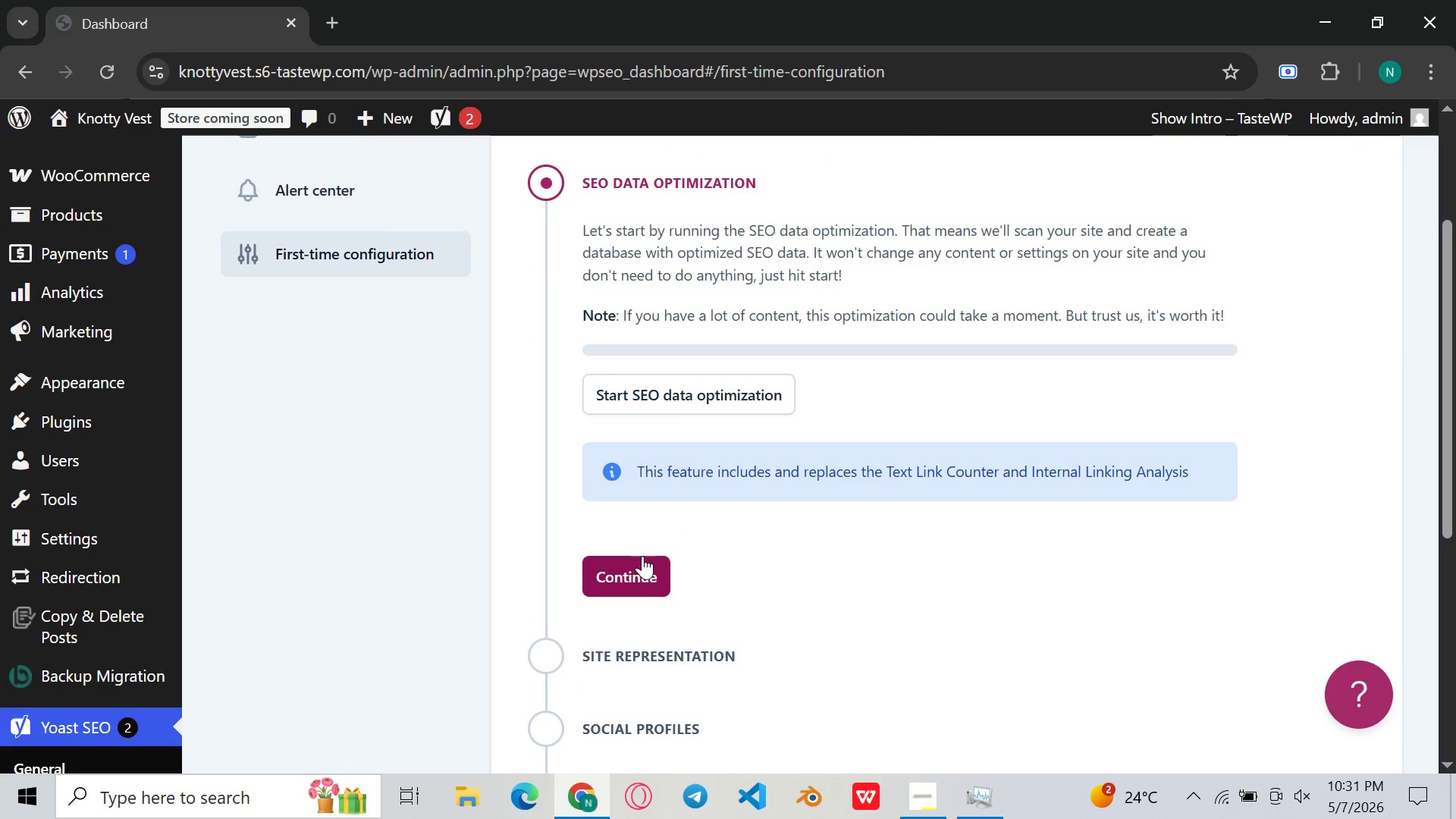 
left_click([645, 560])
 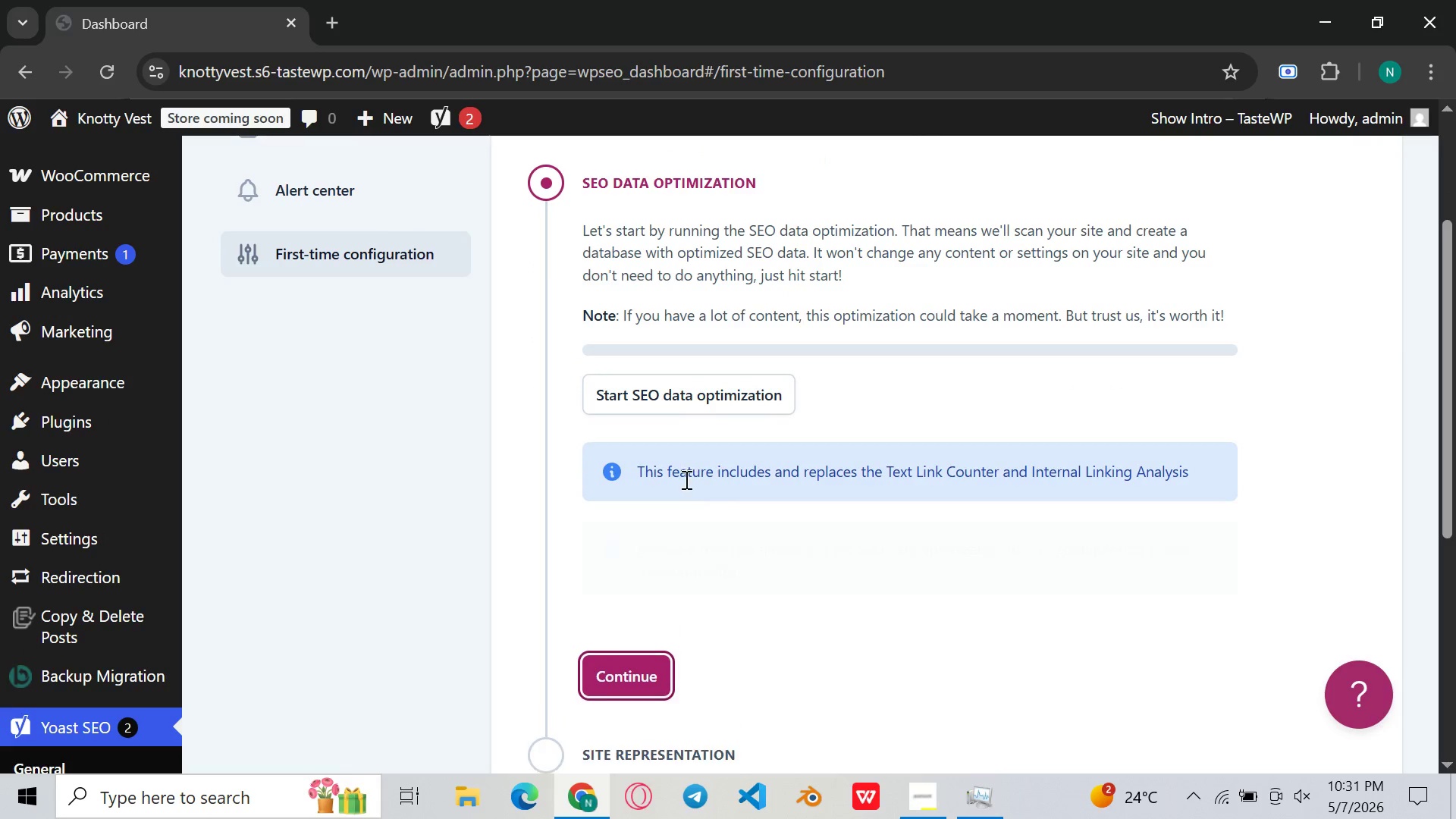 
scroll: coordinate [679, 489], scroll_direction: down, amount: 2.0
 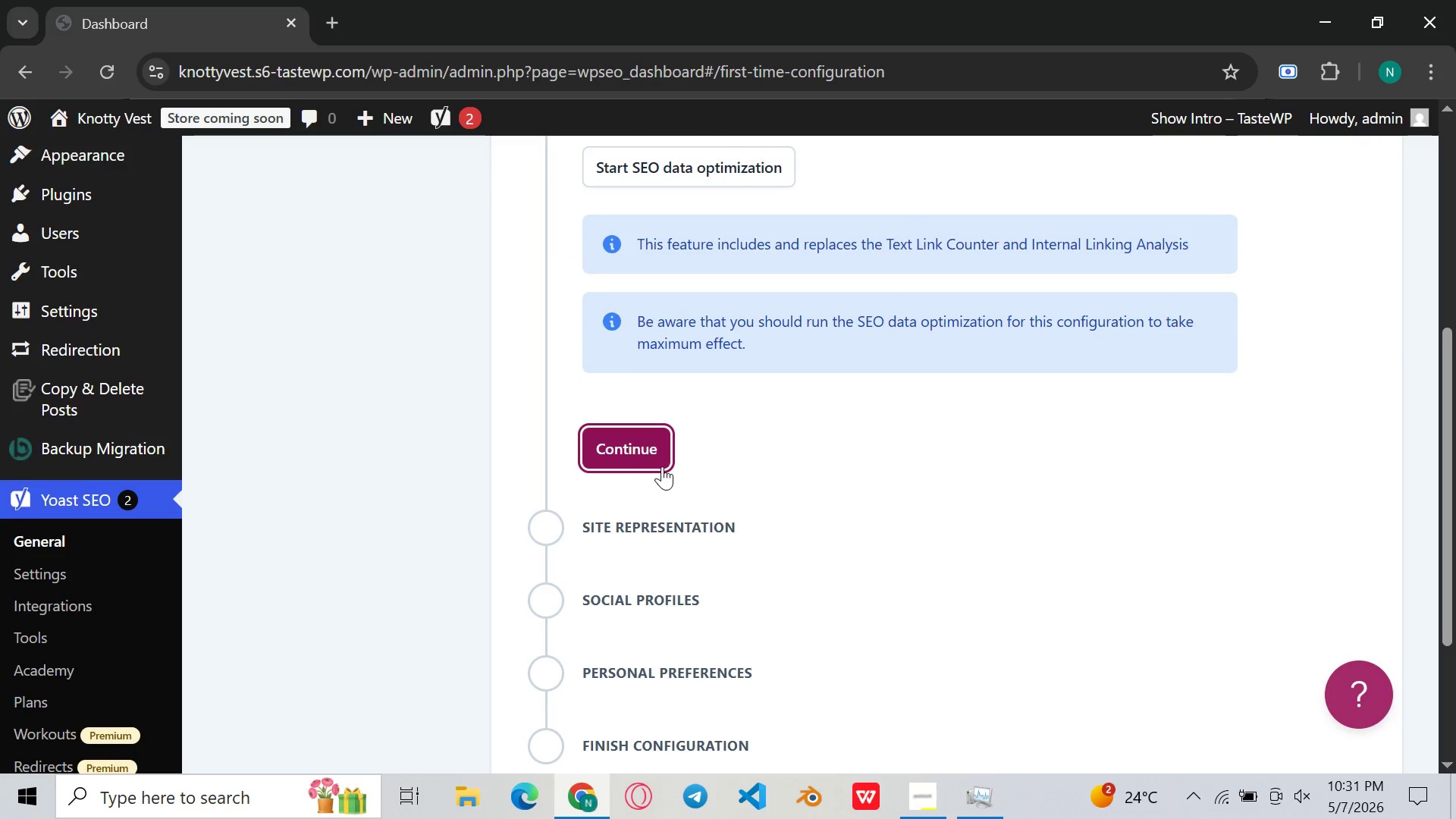 
left_click([662, 466])
 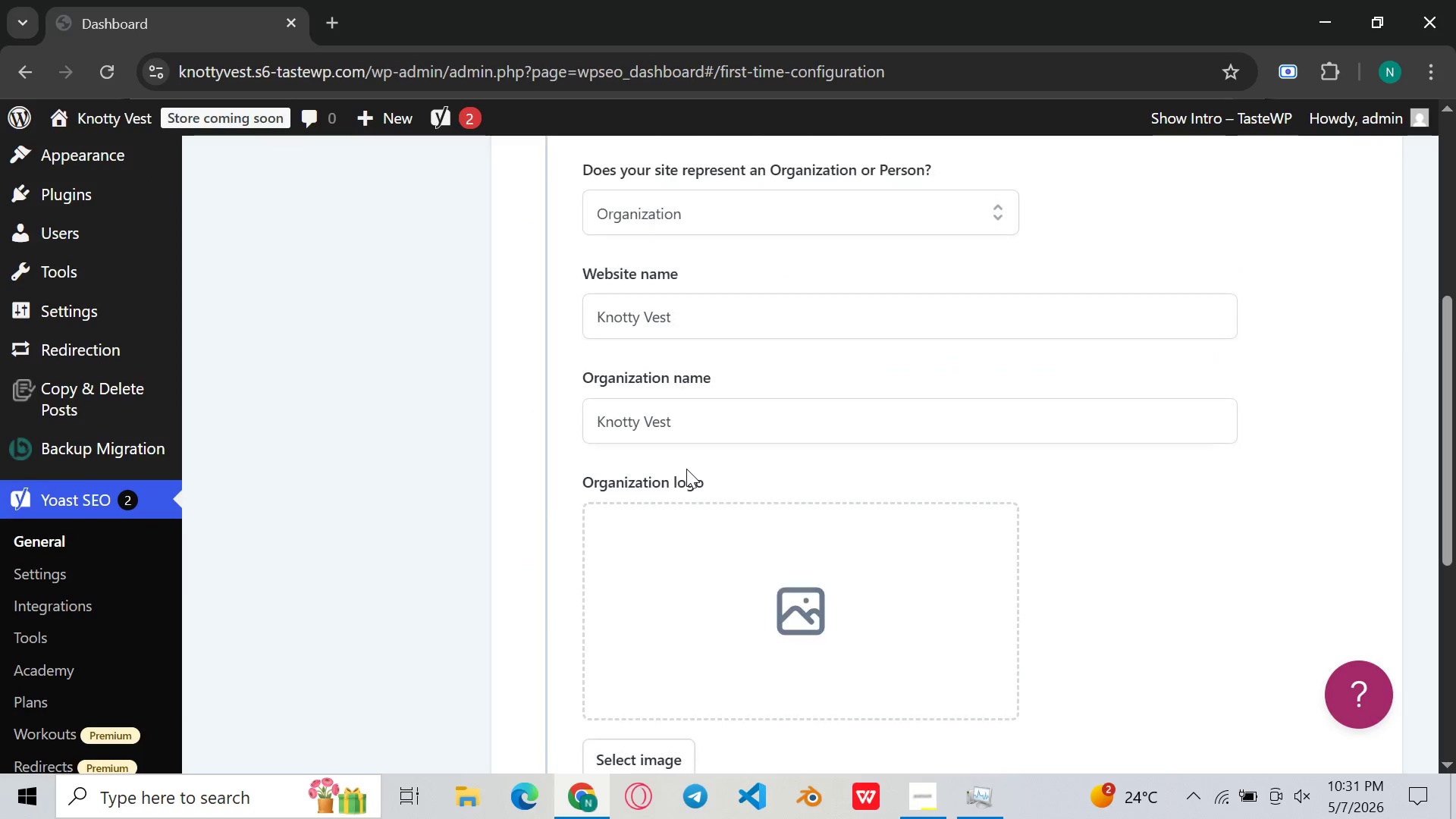 
scroll: coordinate [679, 518], scroll_direction: down, amount: 4.0
 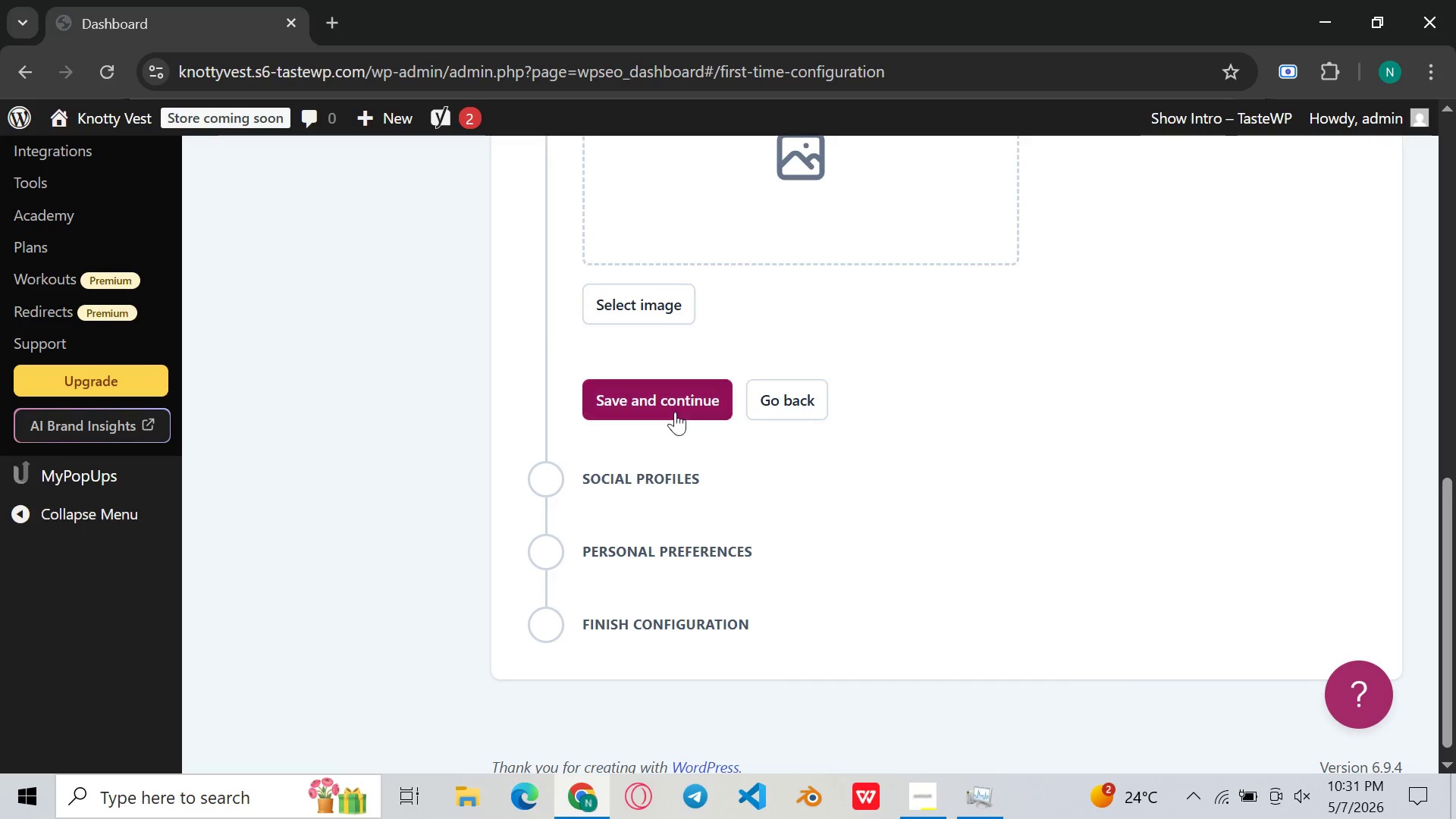 
left_click([675, 406])
 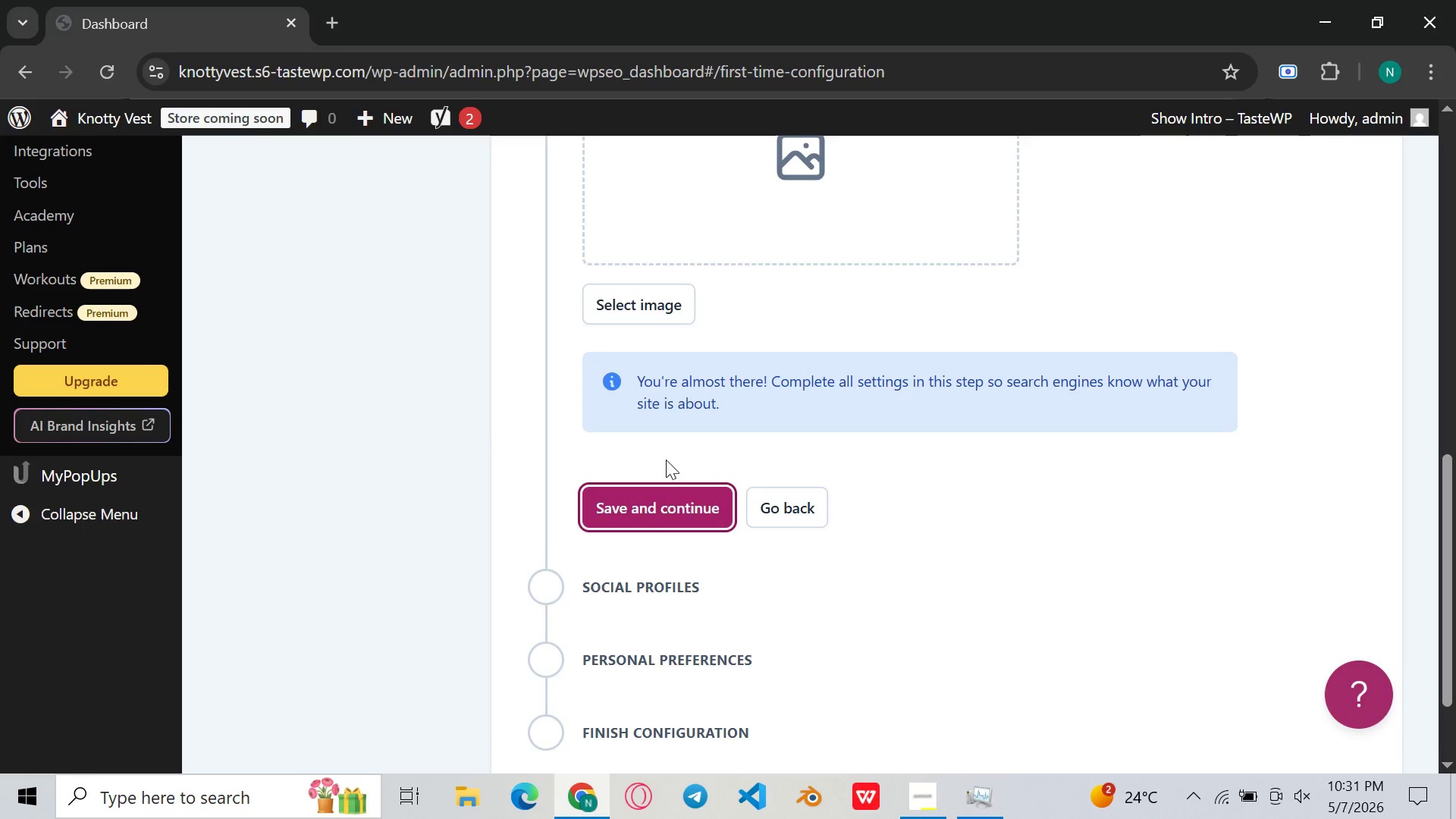 
left_click([669, 504])
 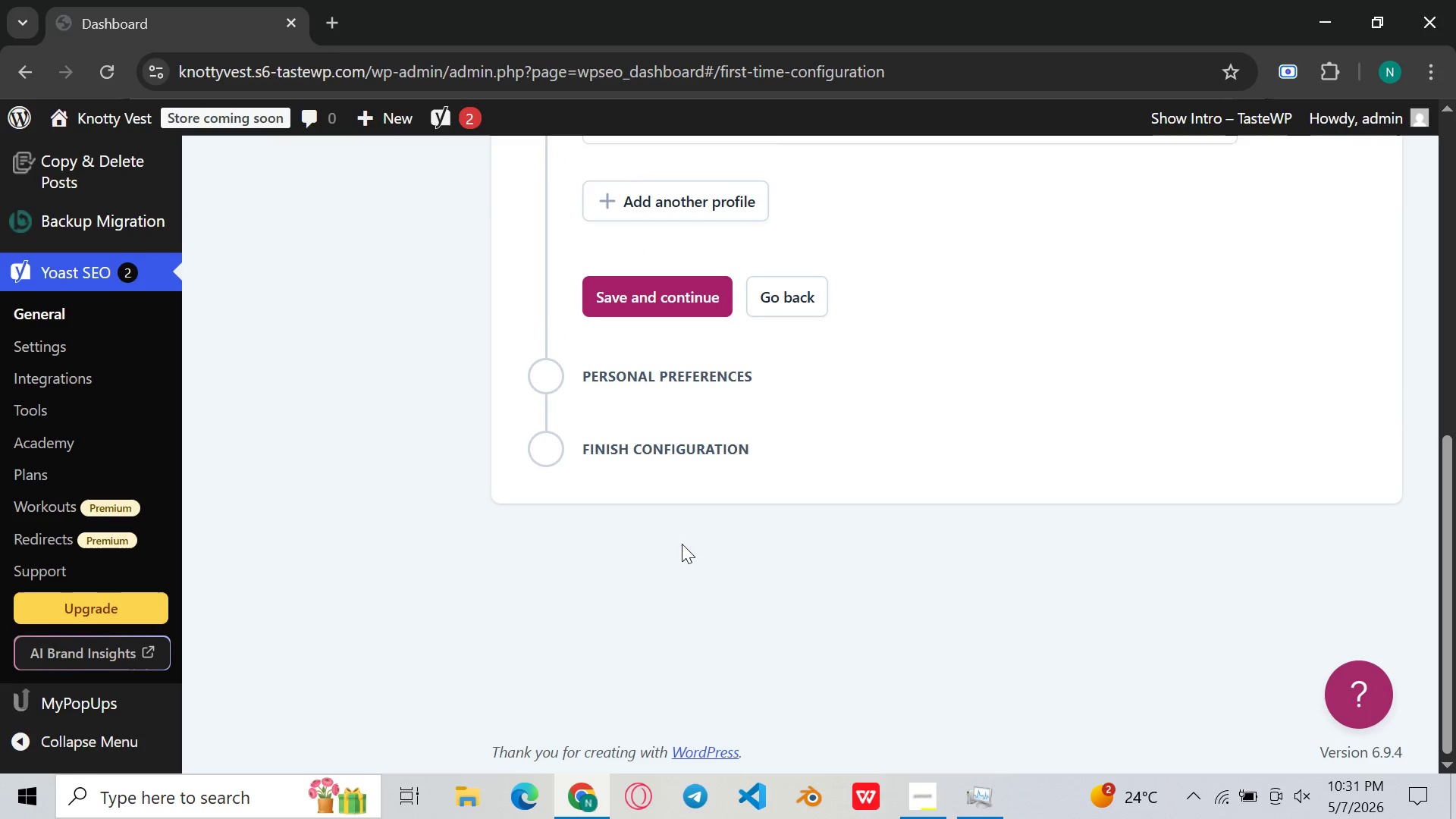 
left_click([667, 284])
 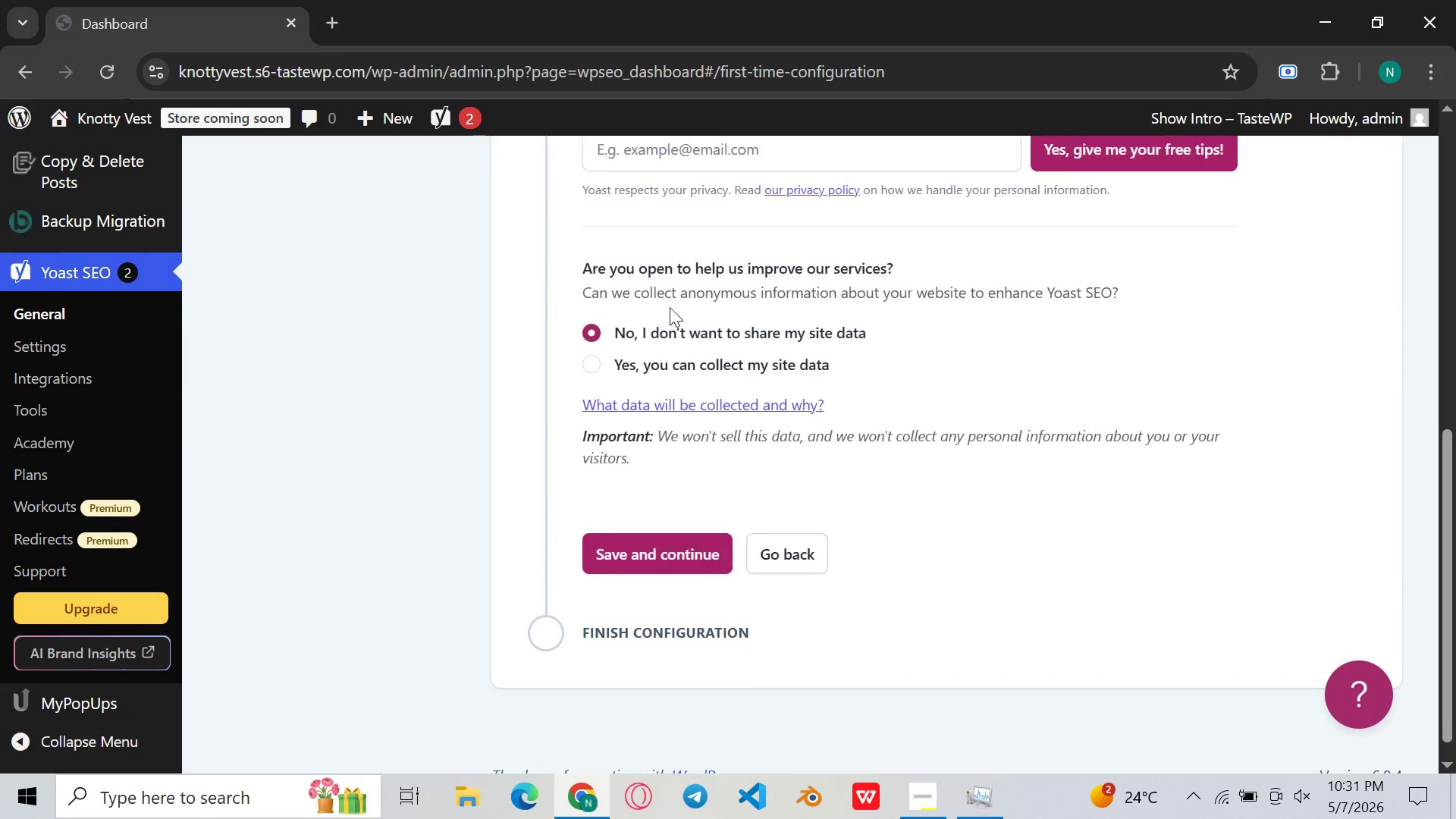 
scroll: coordinate [662, 290], scroll_direction: down, amount: 1.0